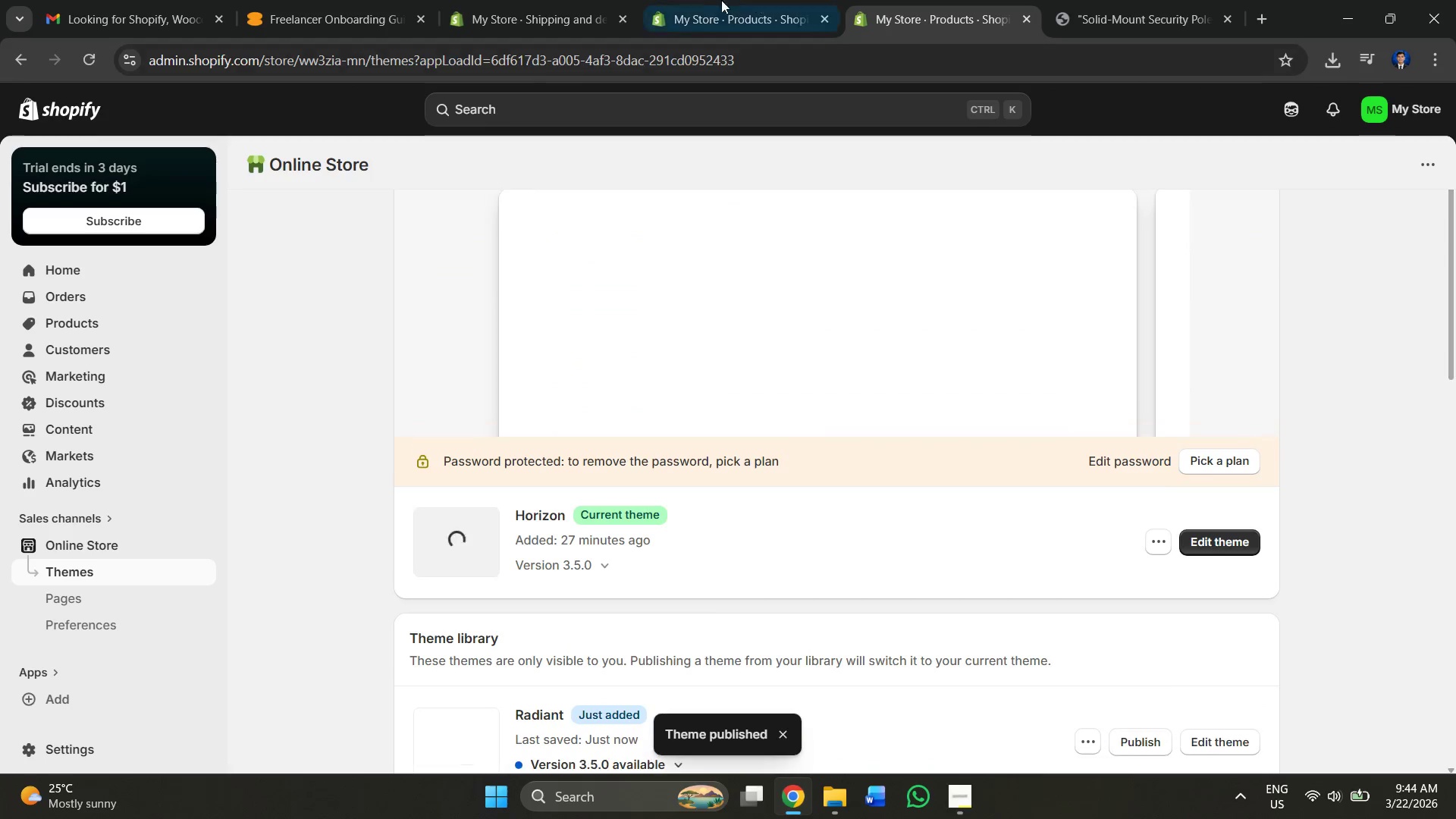 
left_click([708, 0])
 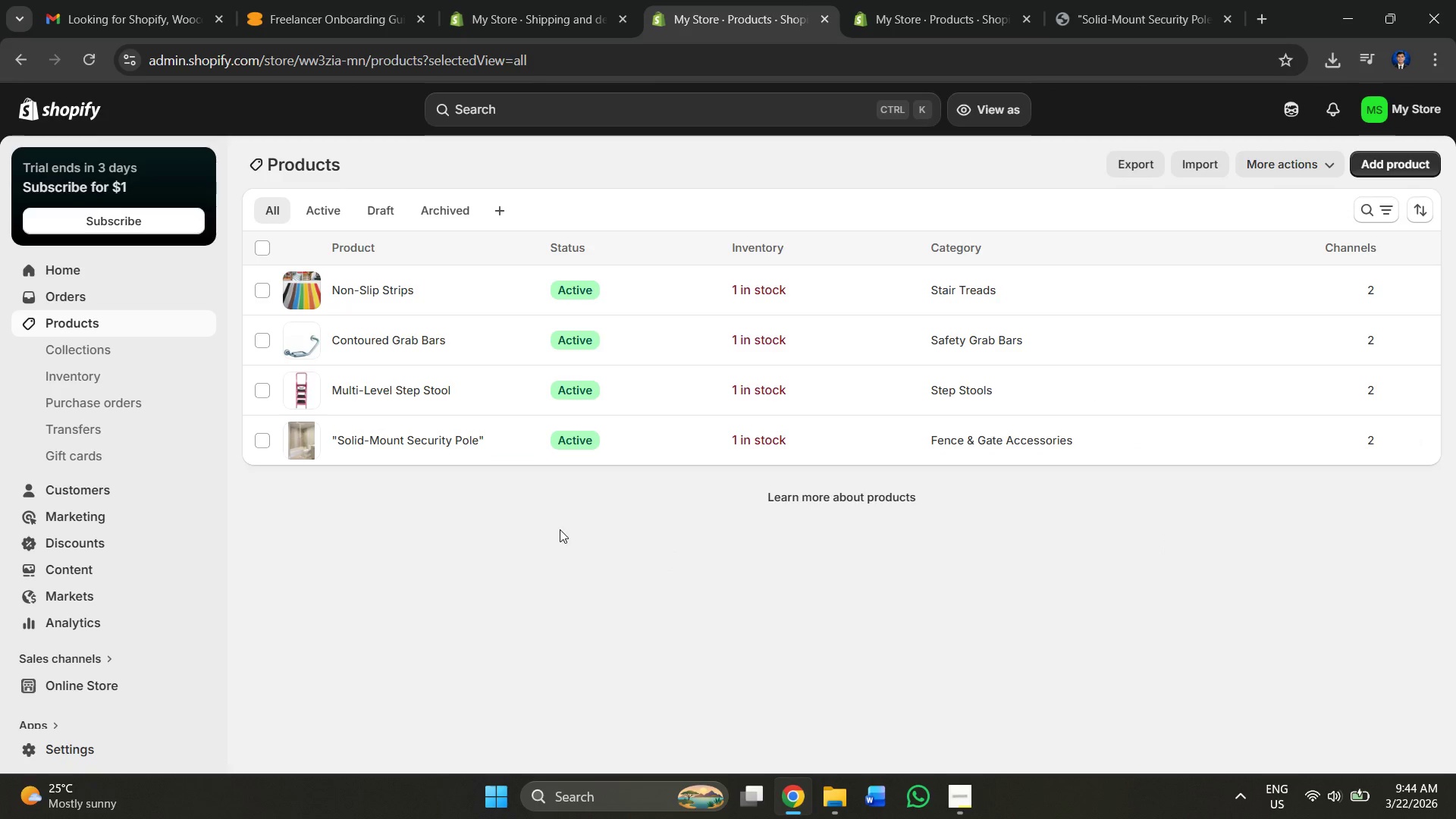 
scroll: coordinate [654, 371], scroll_direction: up, amount: 3.0
 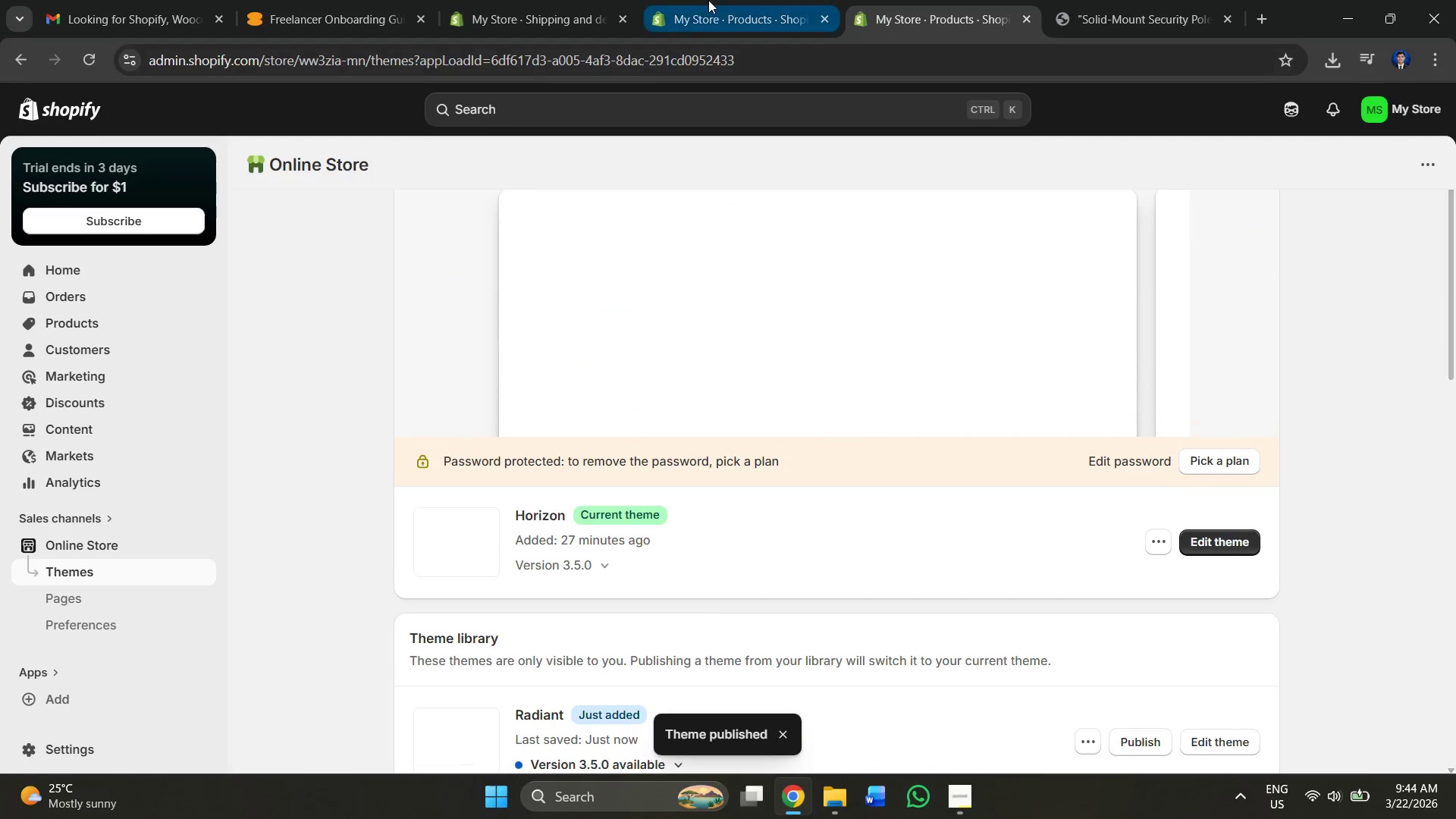 
wait(5.54)
 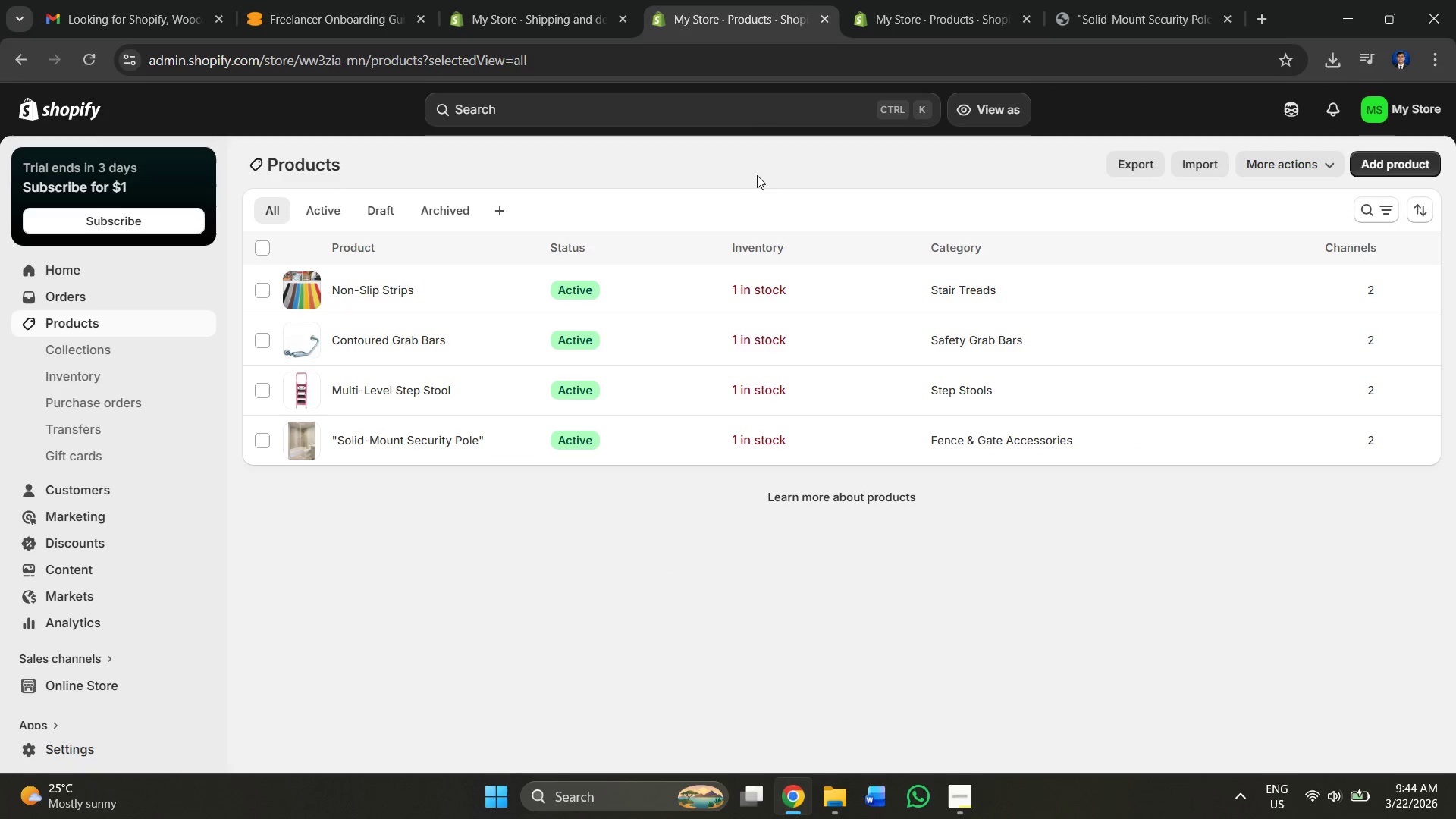 
scroll: coordinate [535, 539], scroll_direction: up, amount: 1.0
 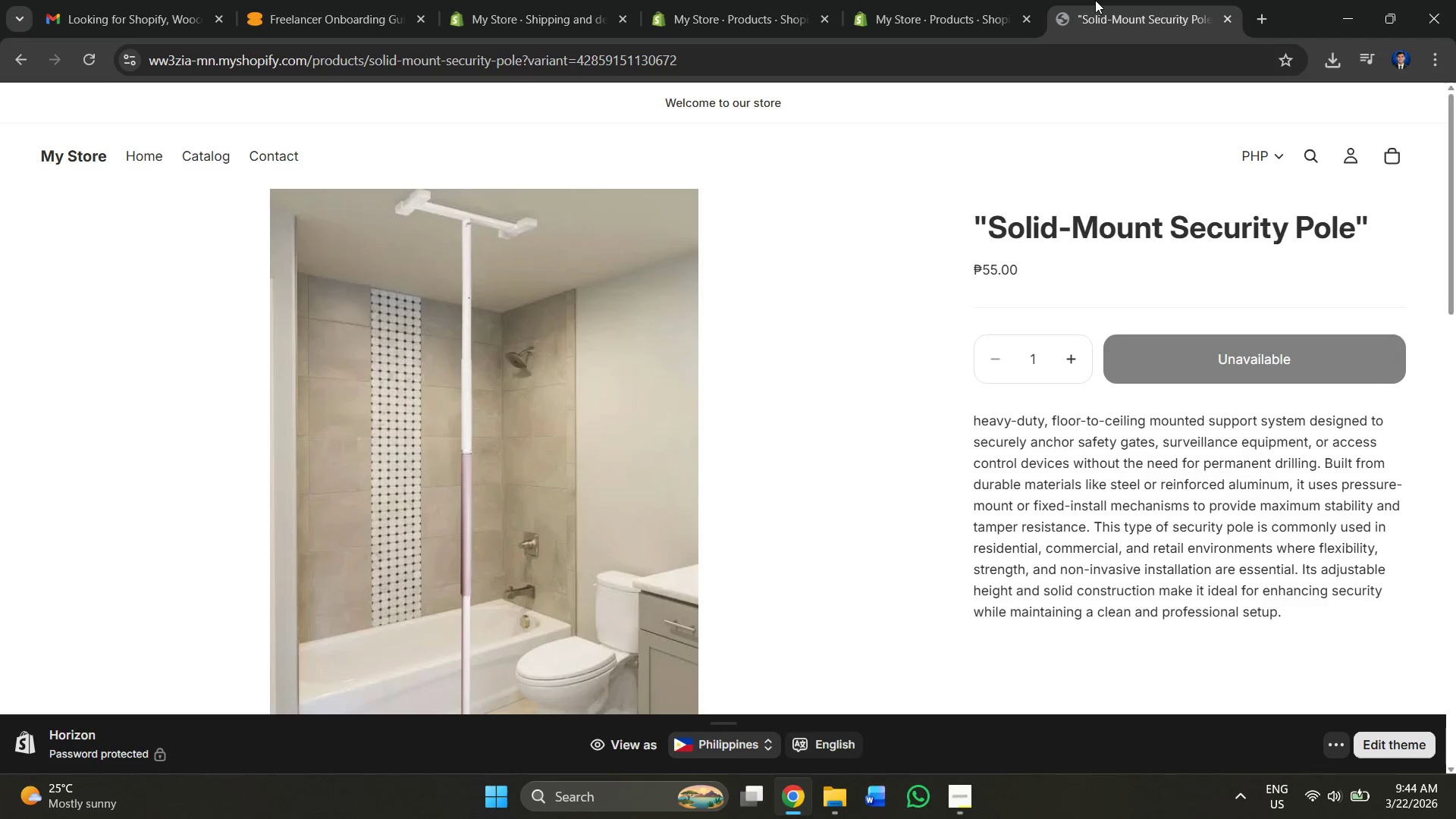 
double_click([937, 5])
 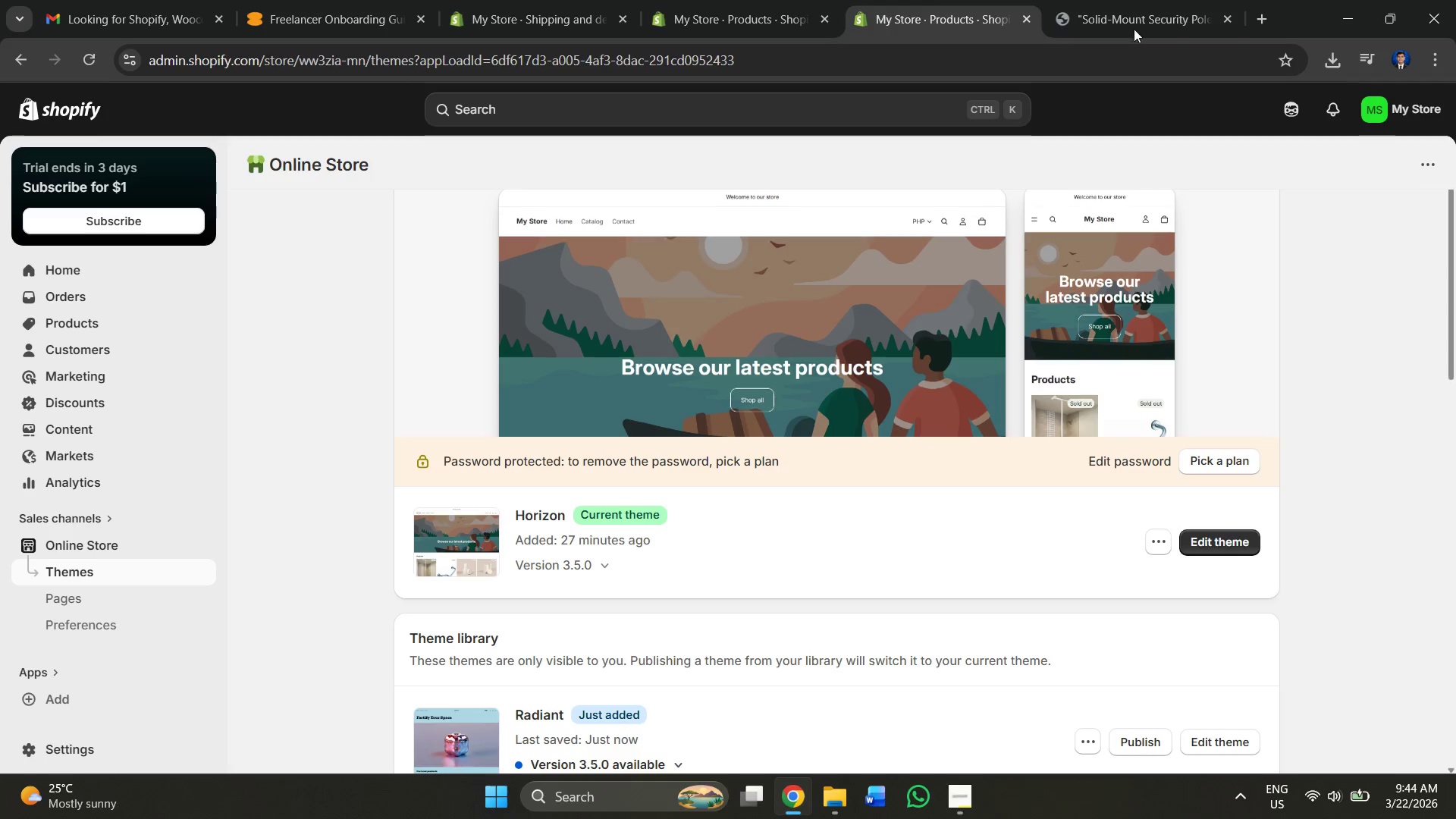 
left_click([1152, 6])
 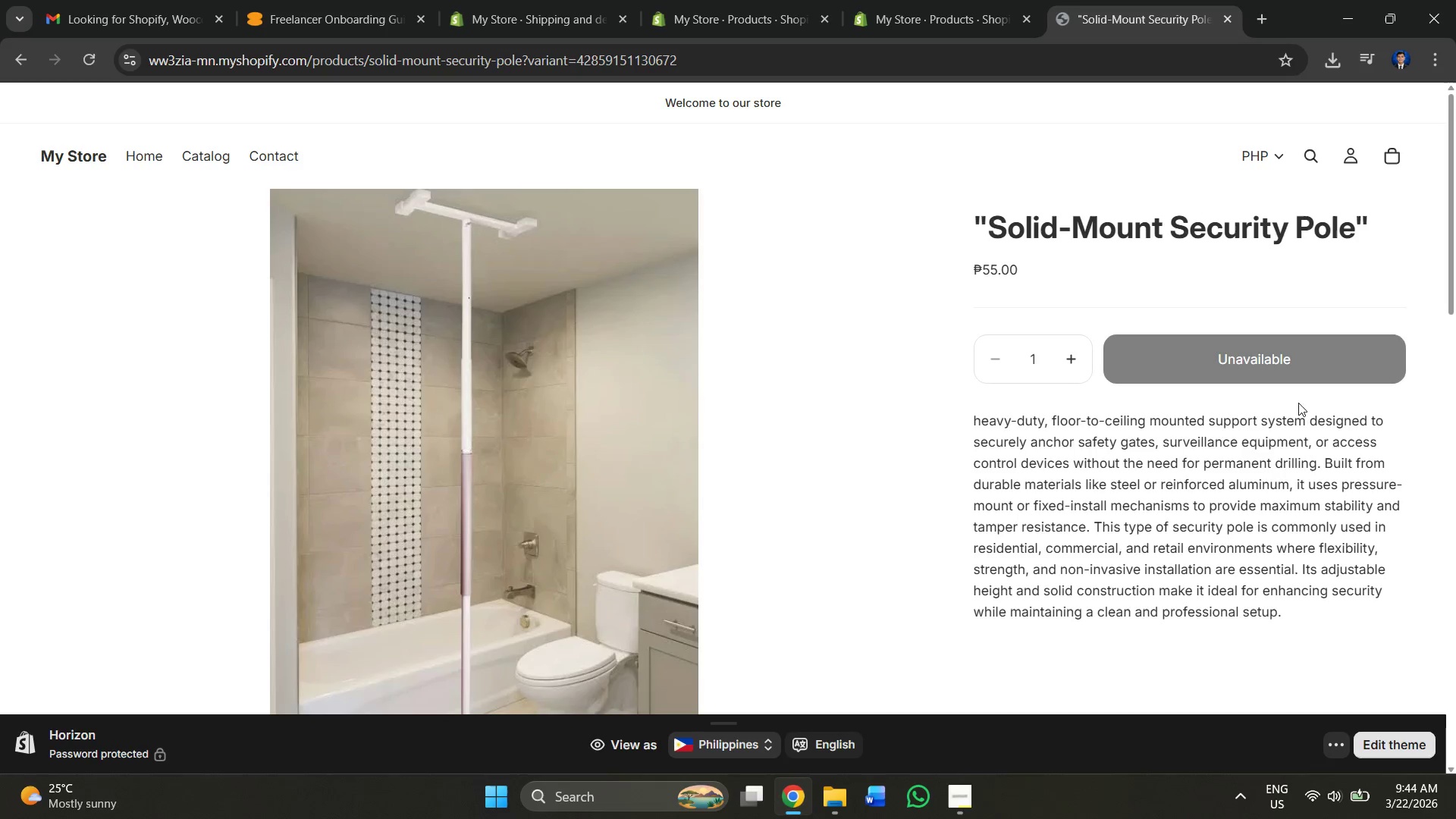 
left_click([1259, 362])
 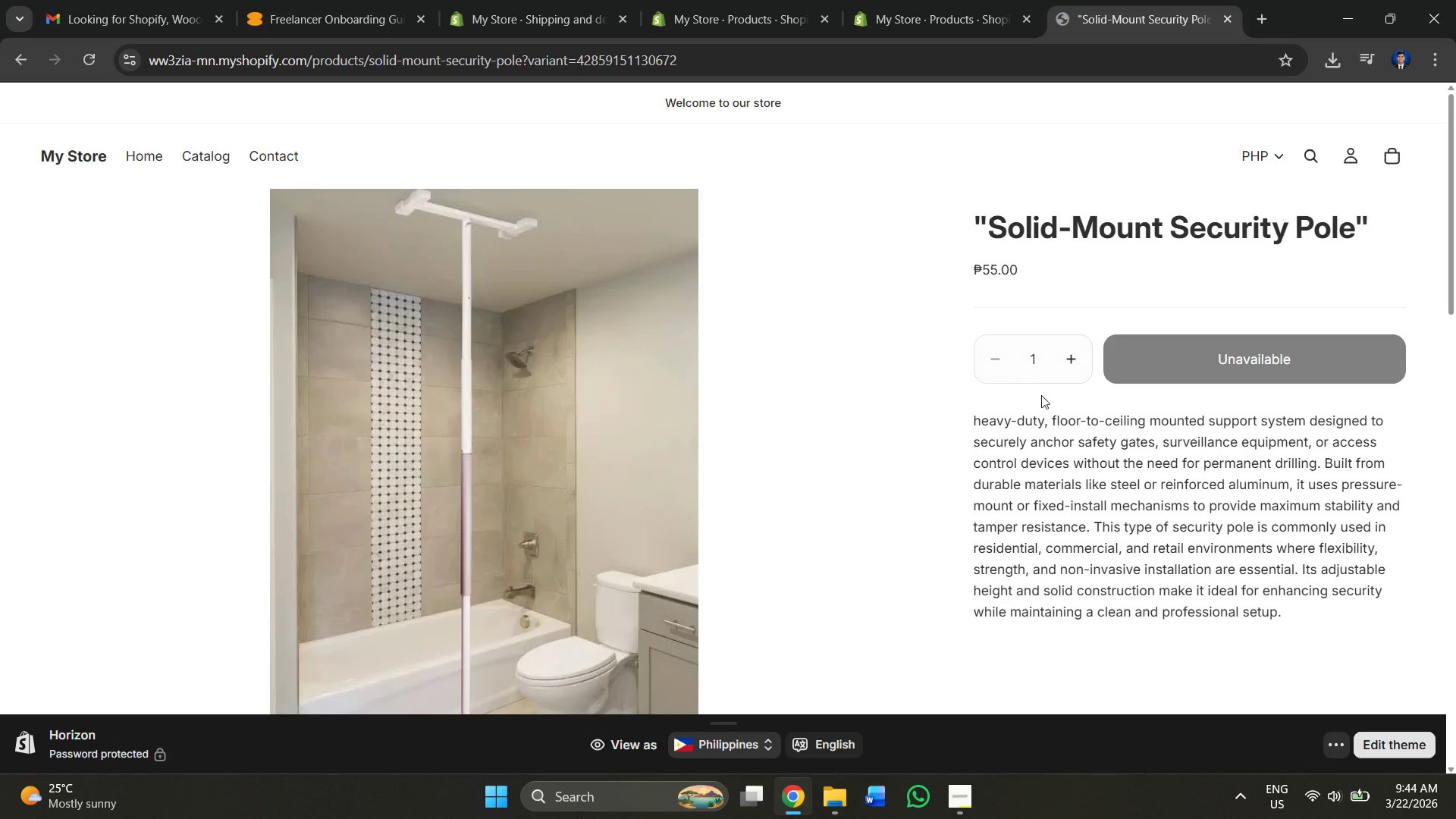 
scroll: coordinate [728, 494], scroll_direction: down, amount: 6.0
 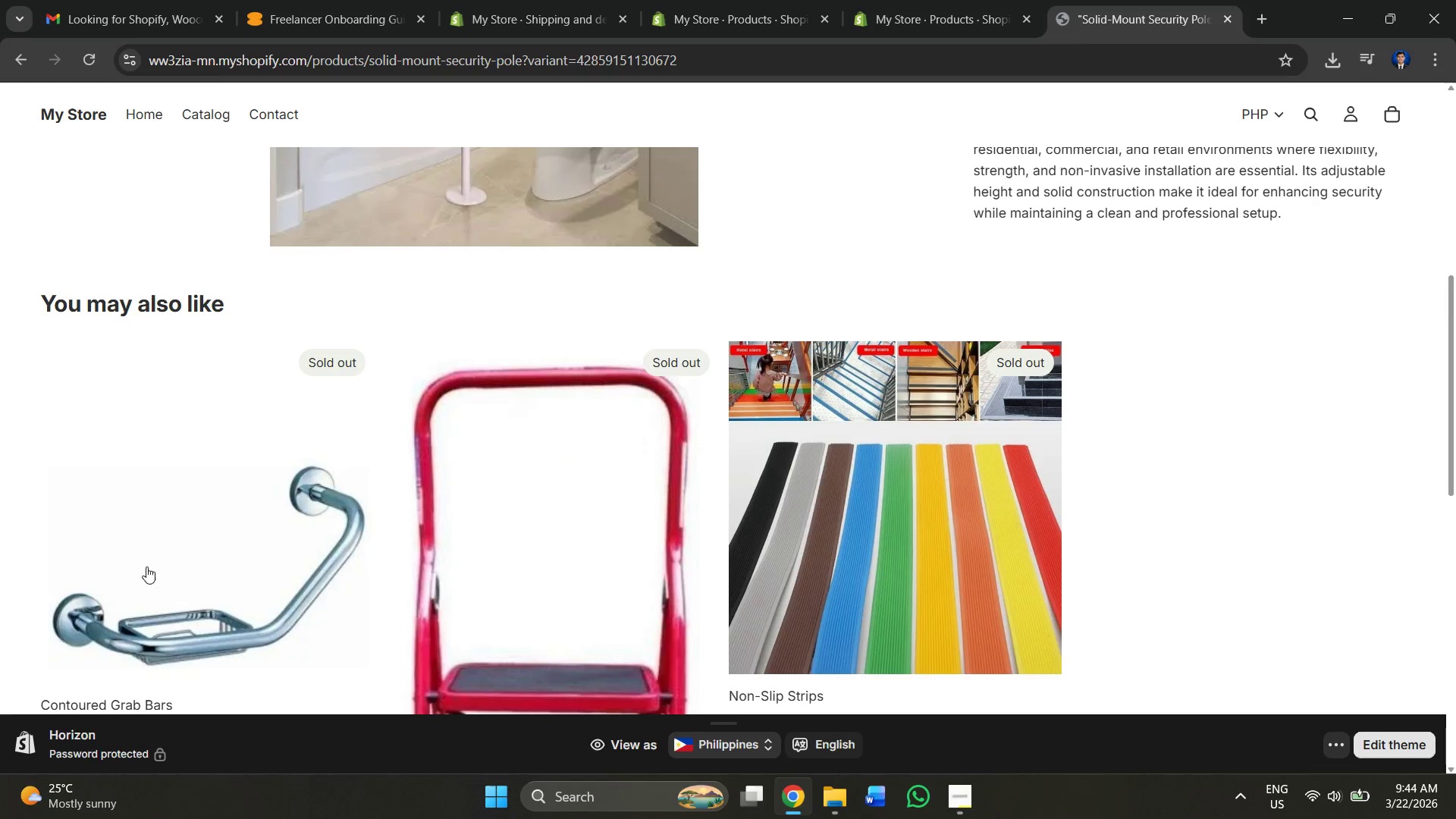 
left_click([81, 52])
 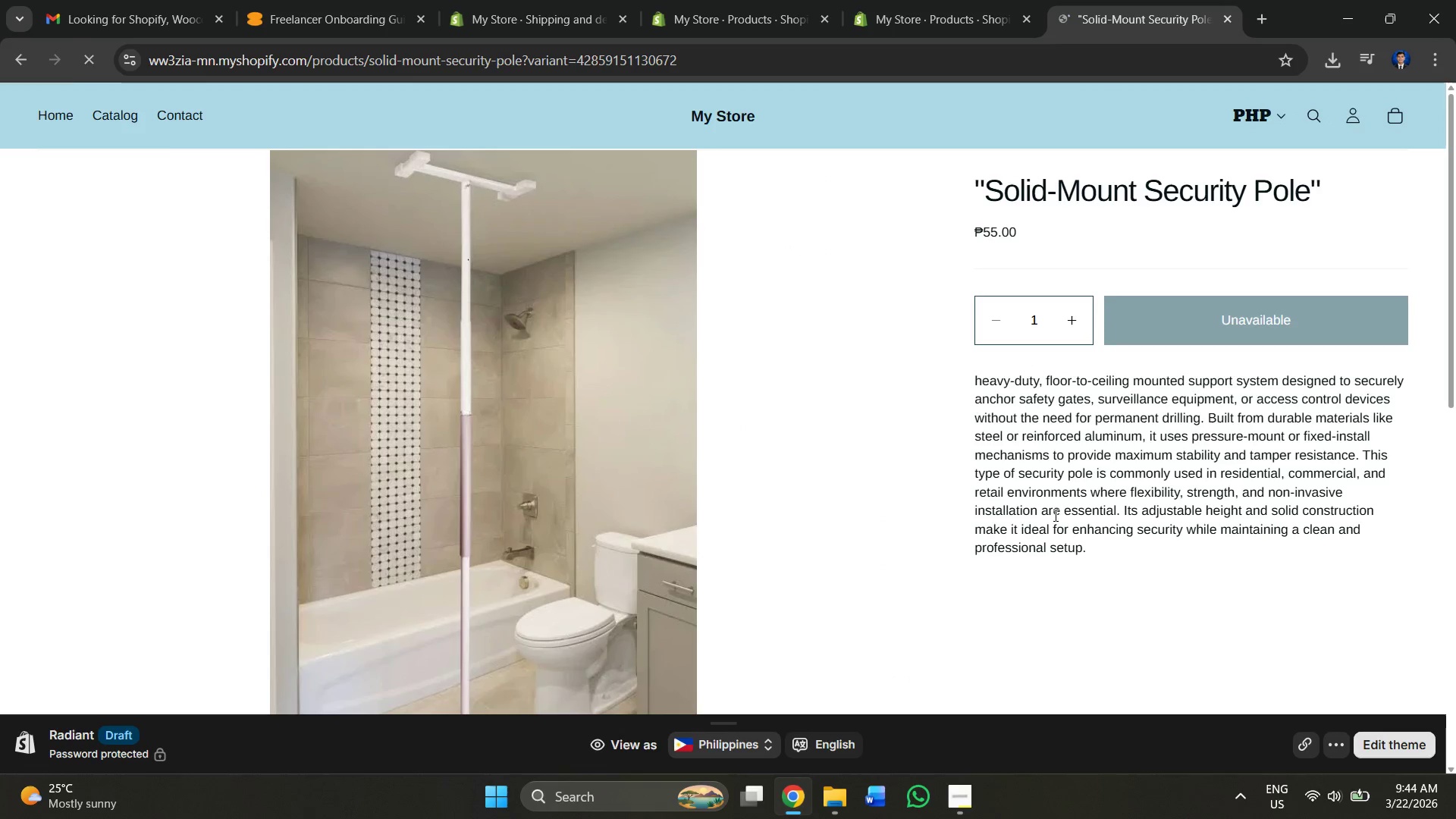 
scroll: coordinate [197, 111], scroll_direction: up, amount: 7.0
 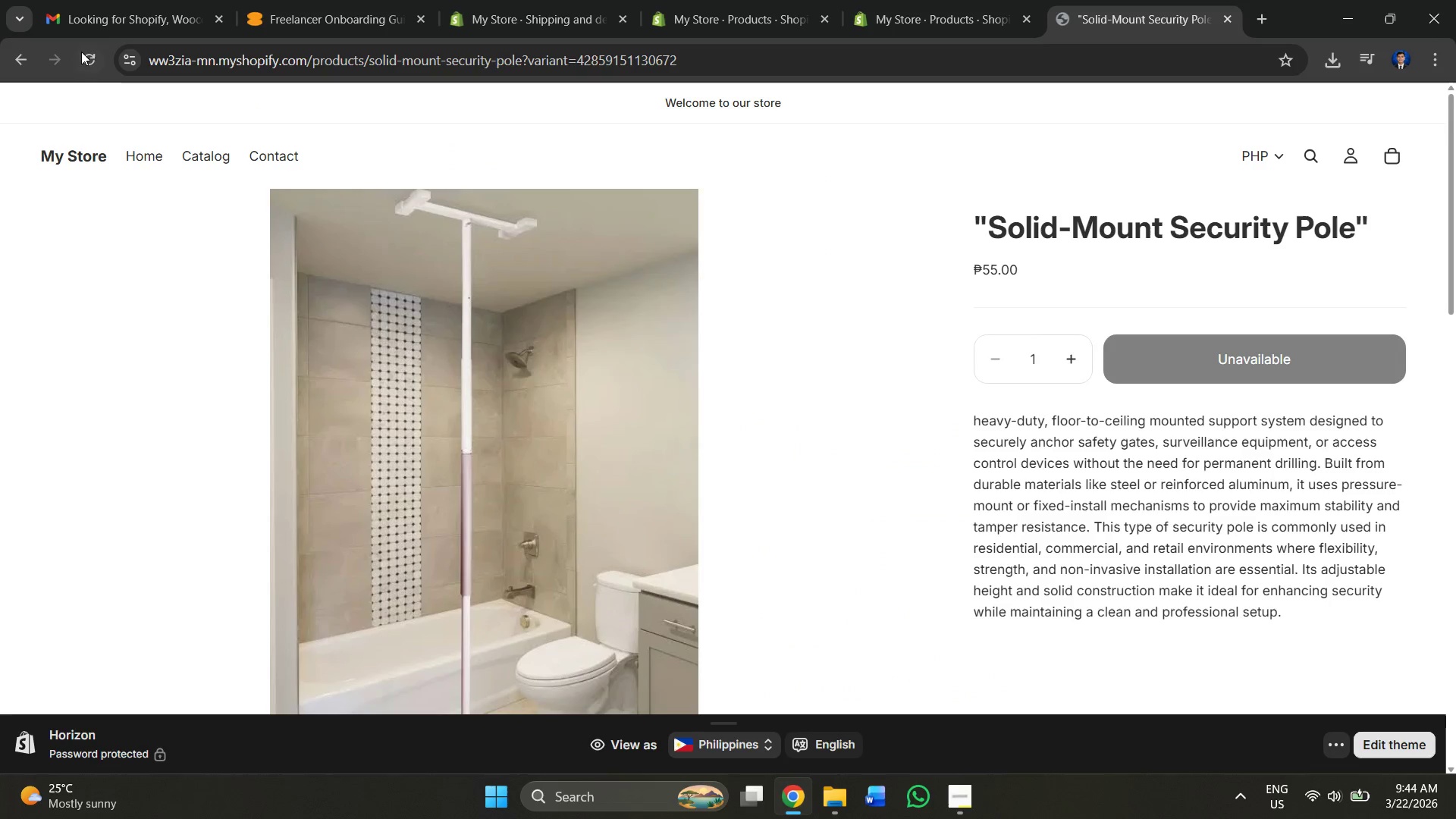 
scroll: coordinate [499, 377], scroll_direction: down, amount: 8.0
 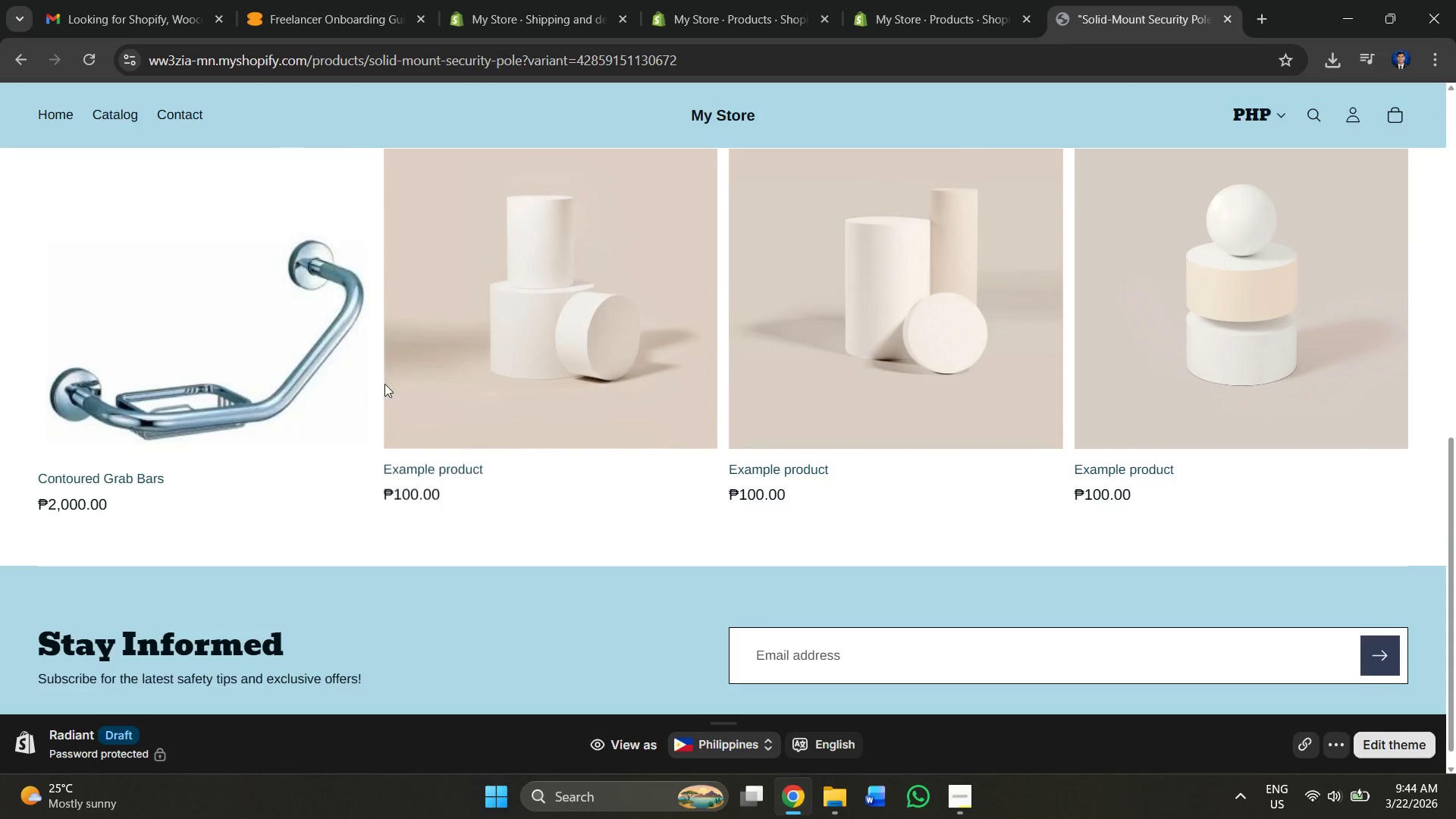 
scroll: coordinate [406, 380], scroll_direction: up, amount: 3.0
 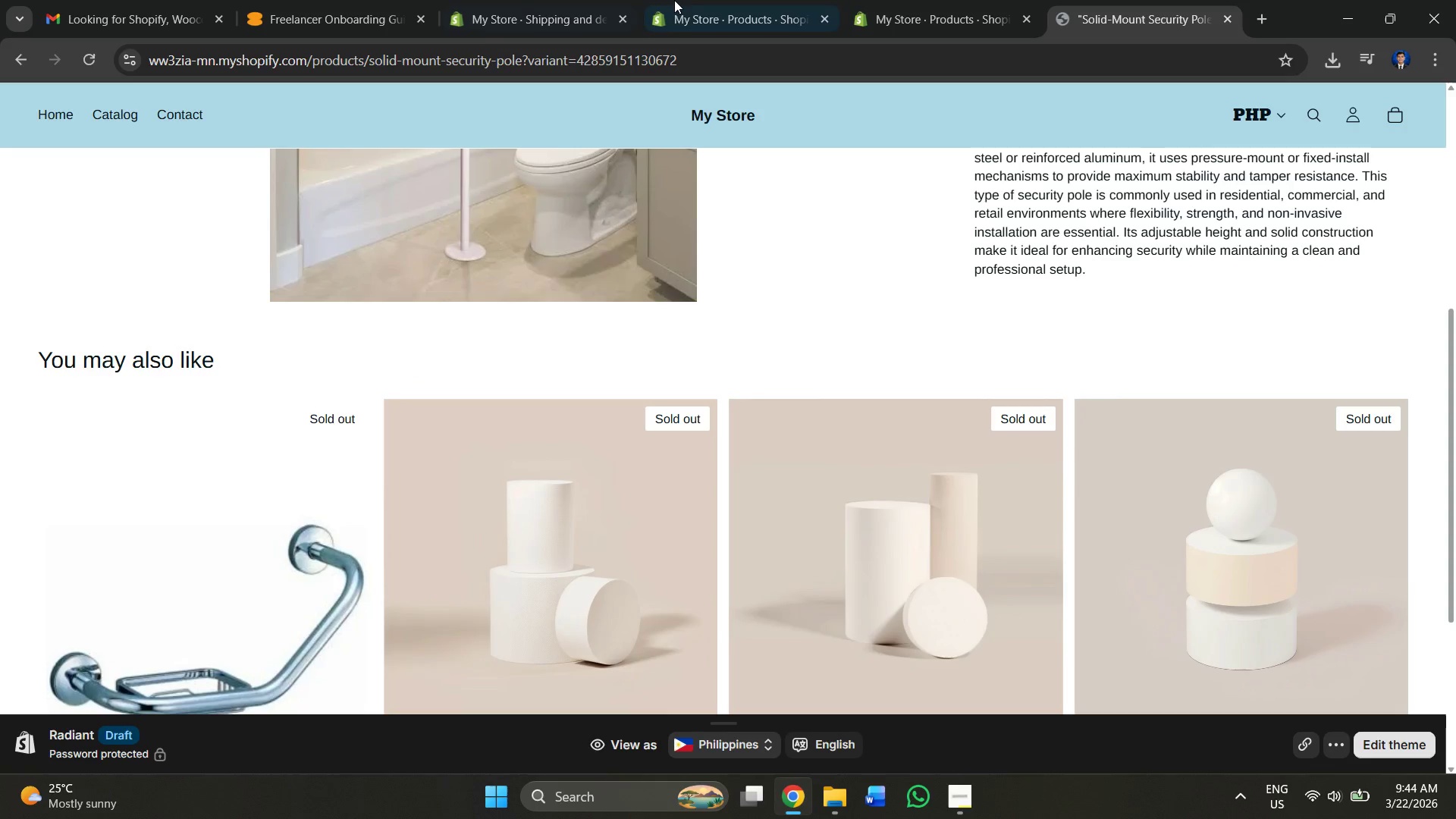 
left_click([692, 0])
 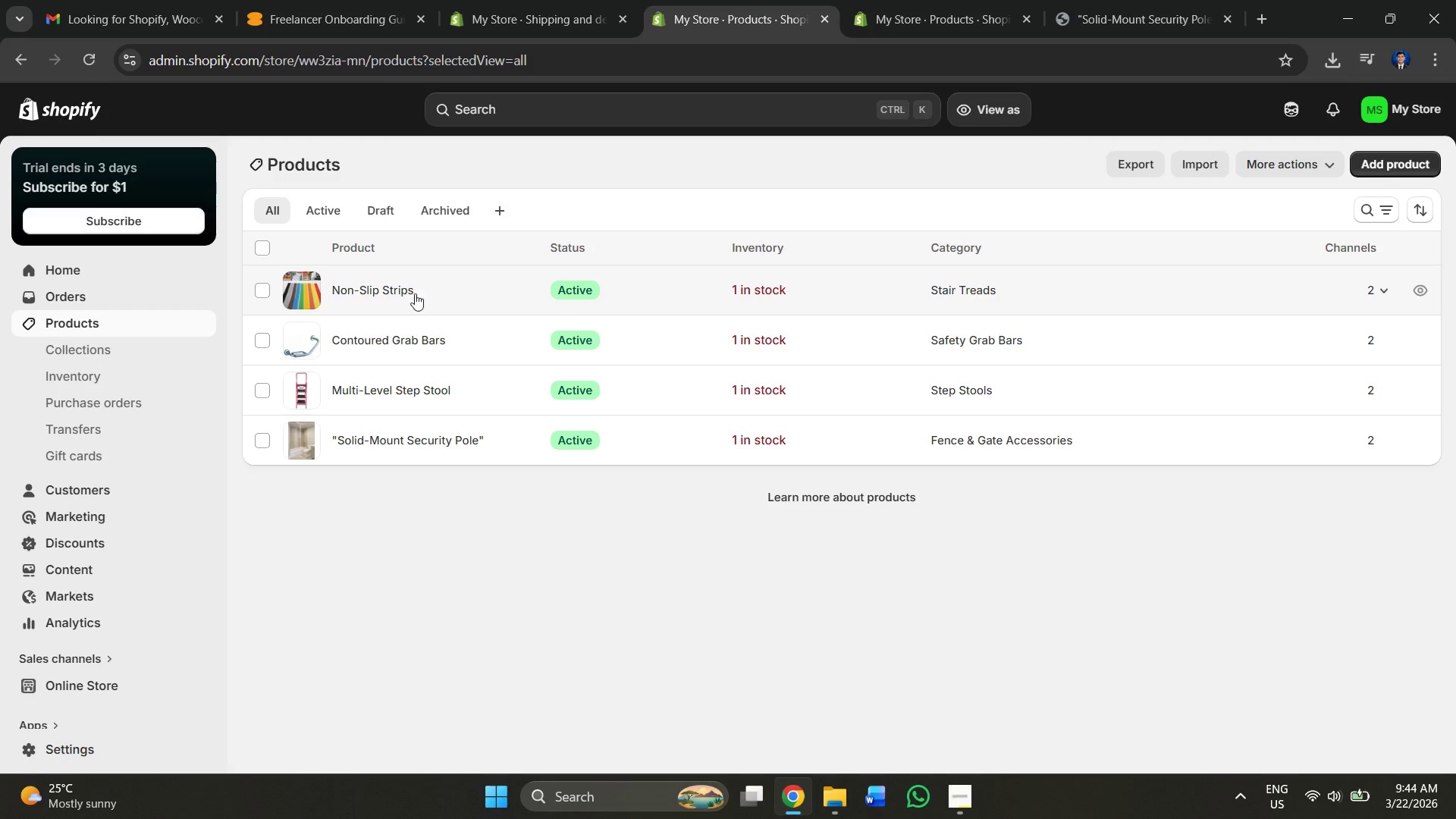 
wait(5.94)
 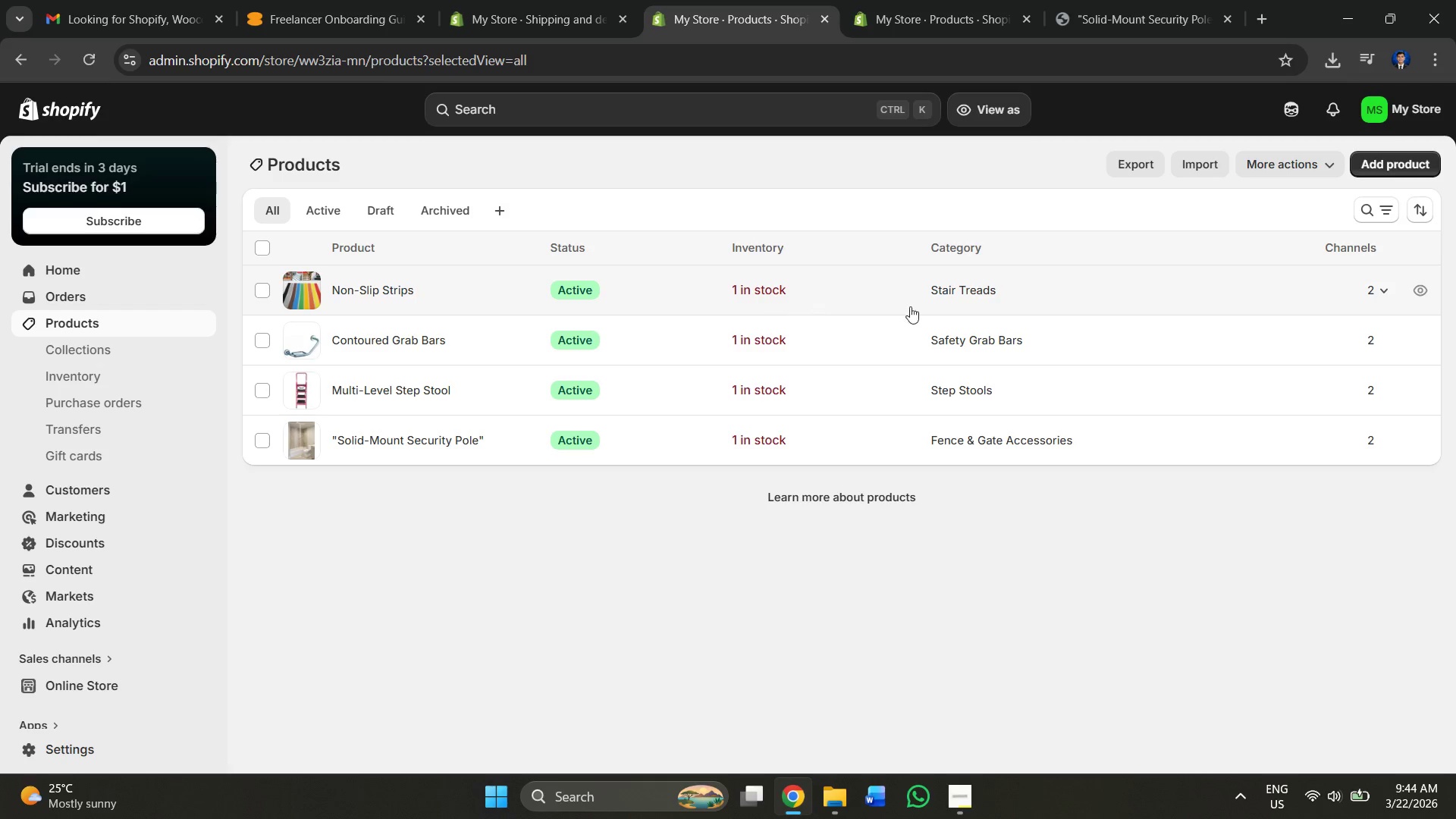 
left_click([99, 377])
 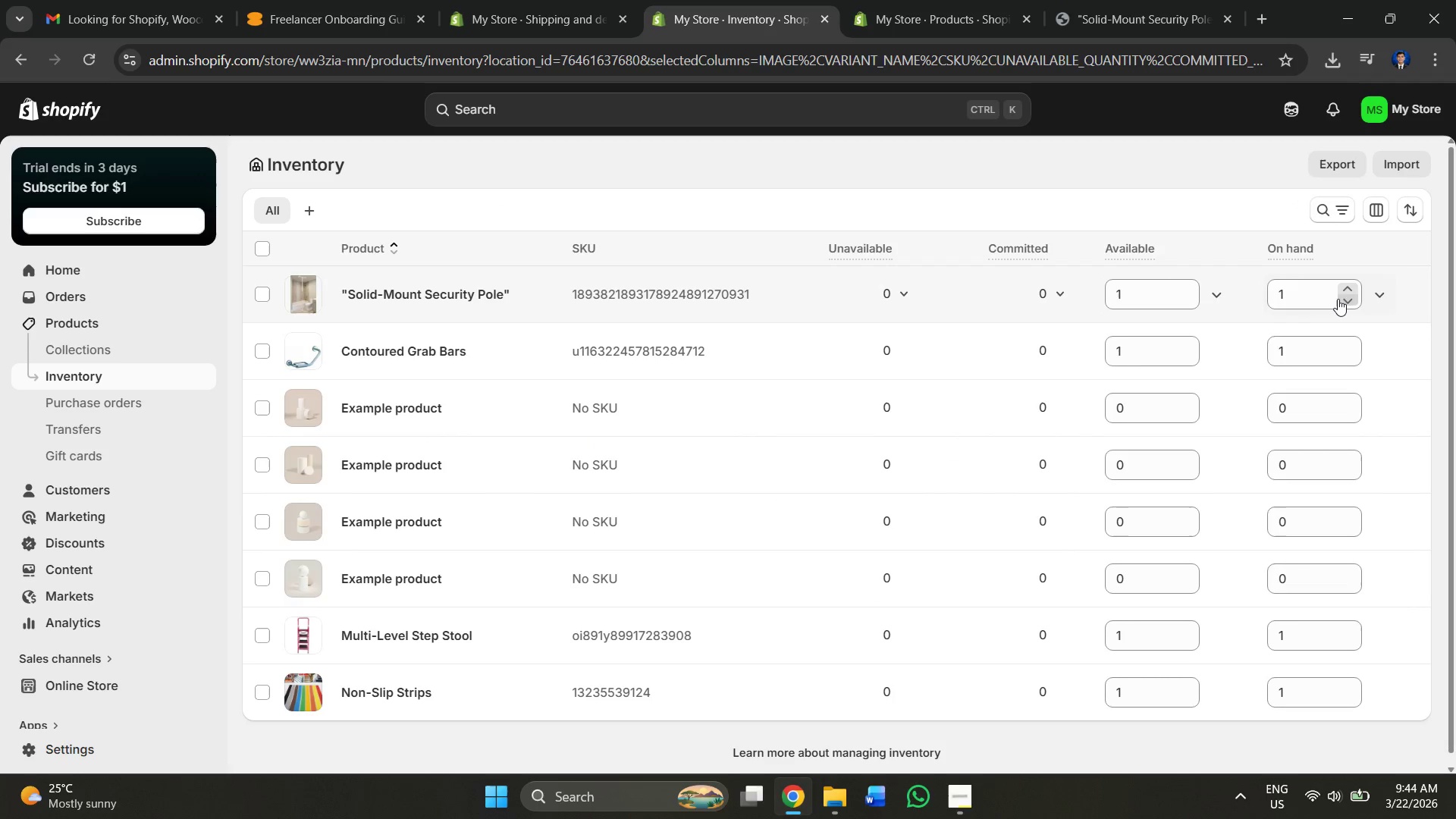 
double_click([1344, 288])
 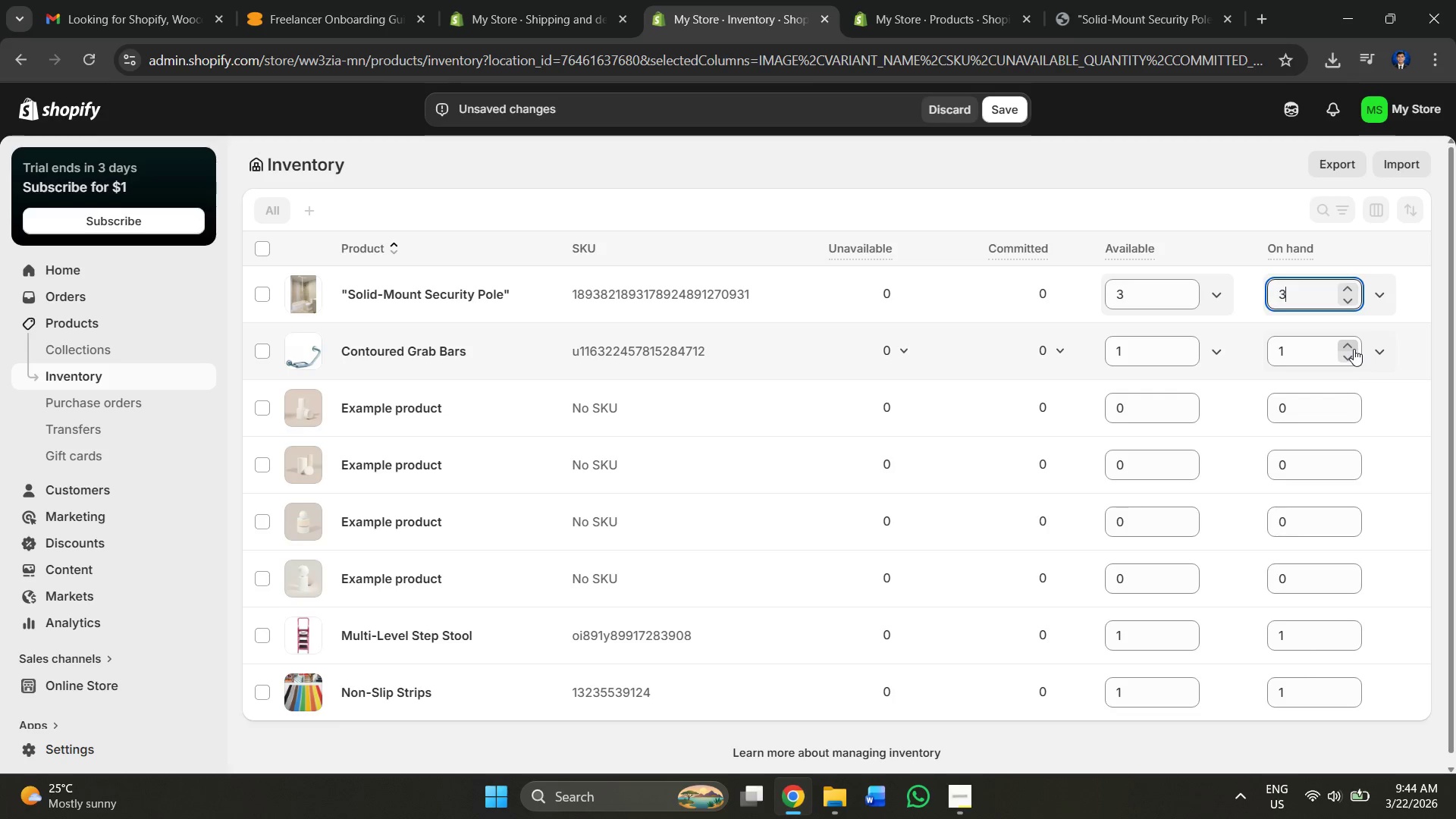 
double_click([1351, 347])
 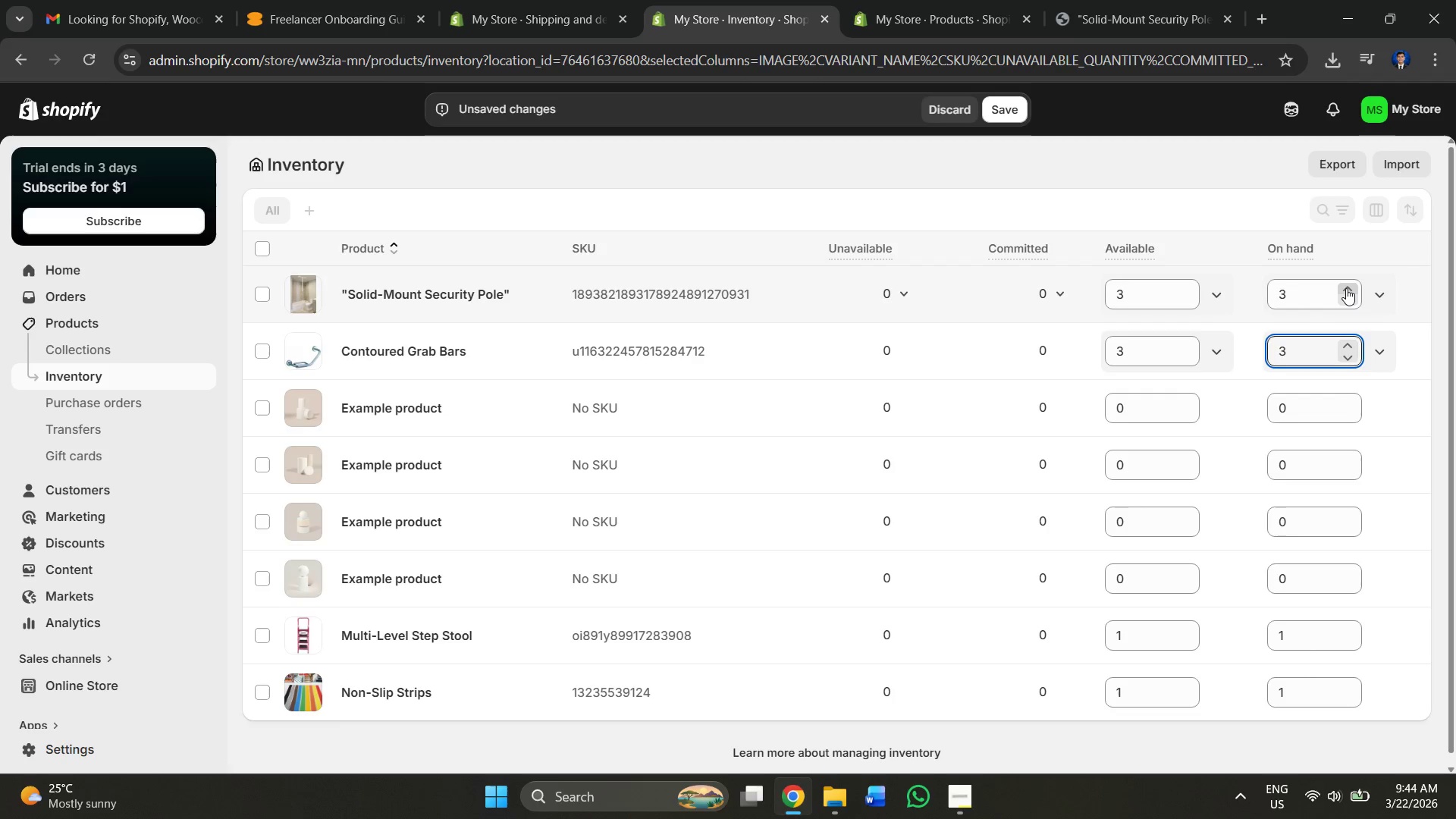 
left_click([1346, 288])
 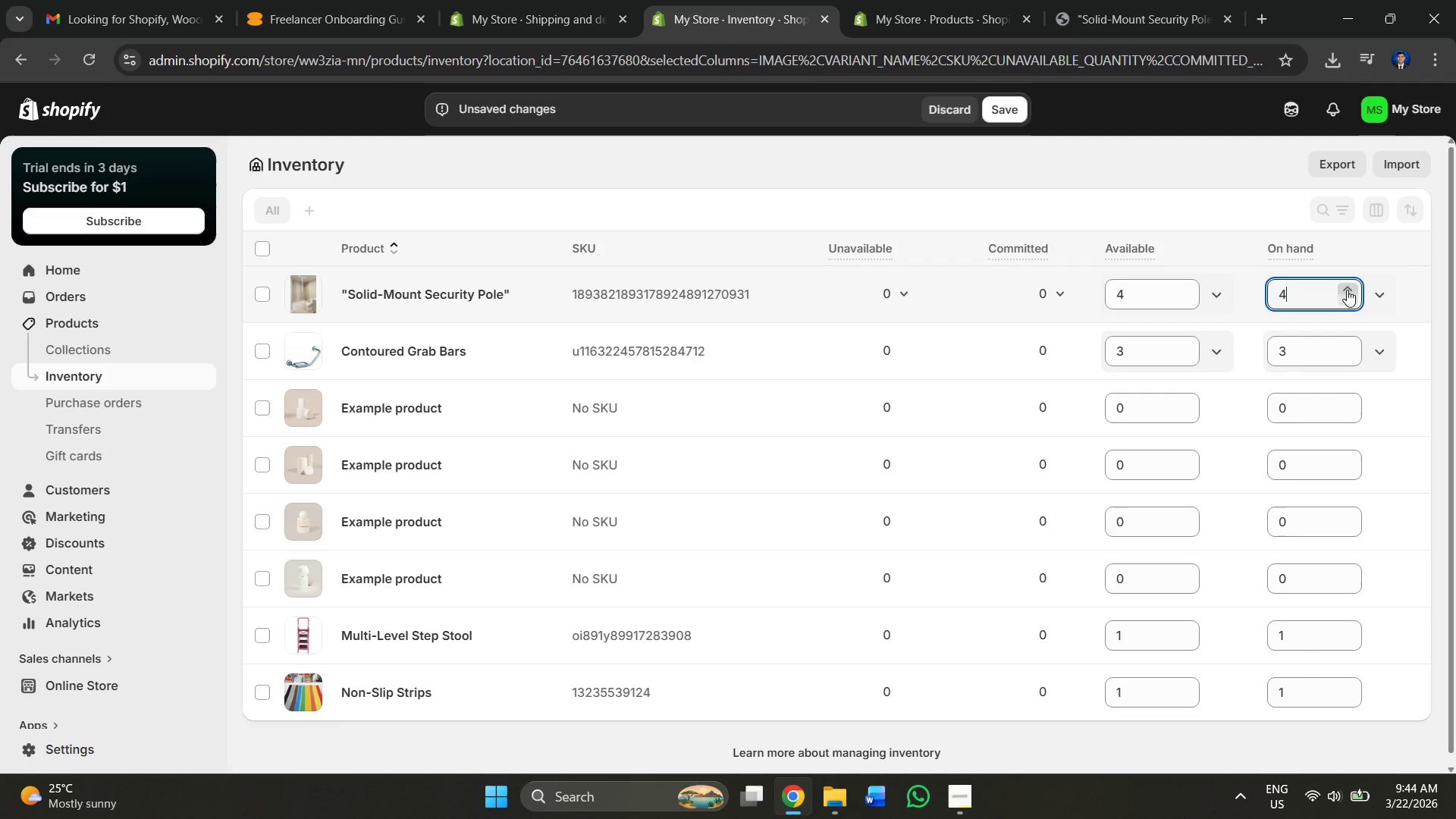 
left_click([1347, 282])
 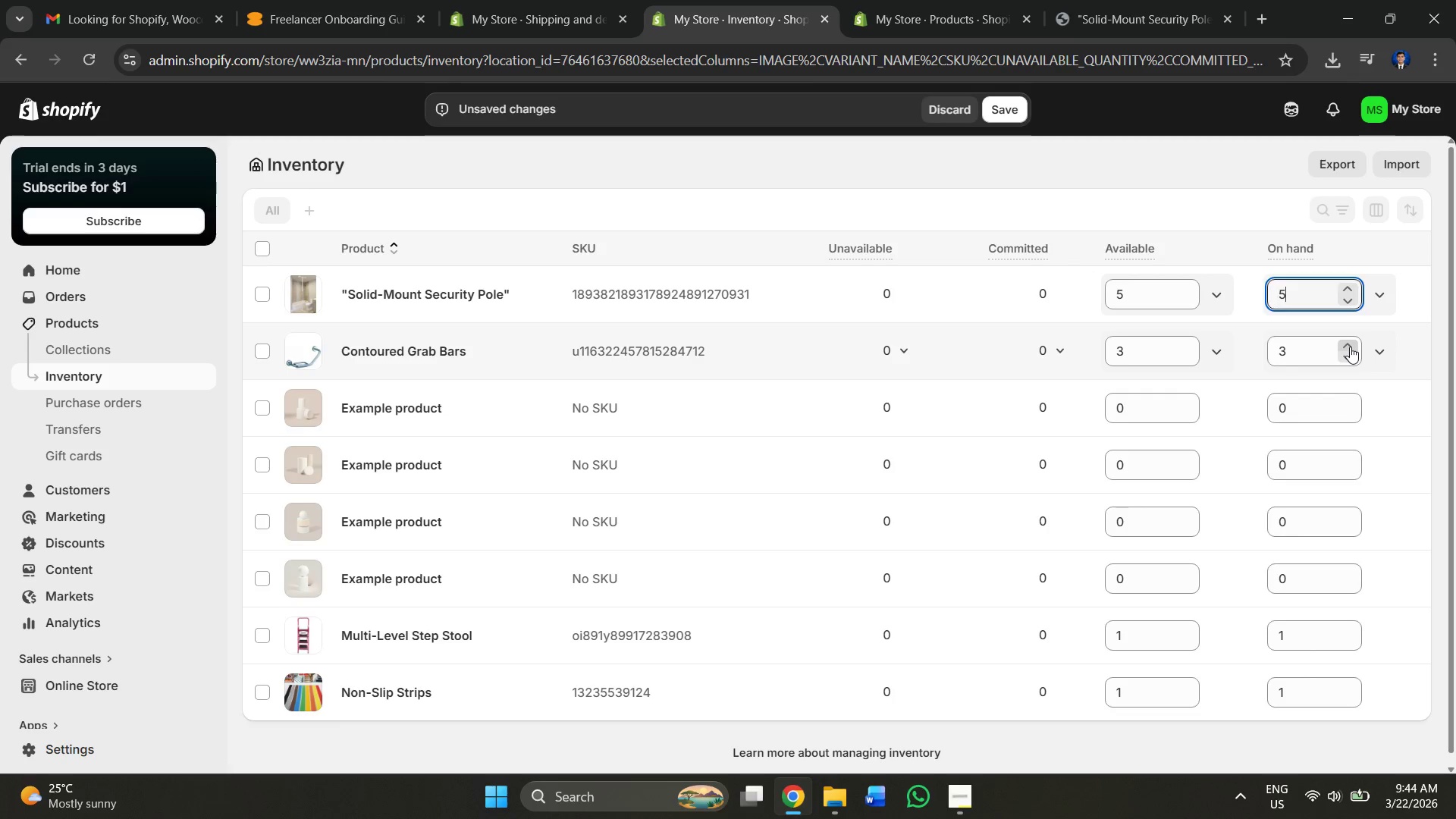 
double_click([1350, 347])
 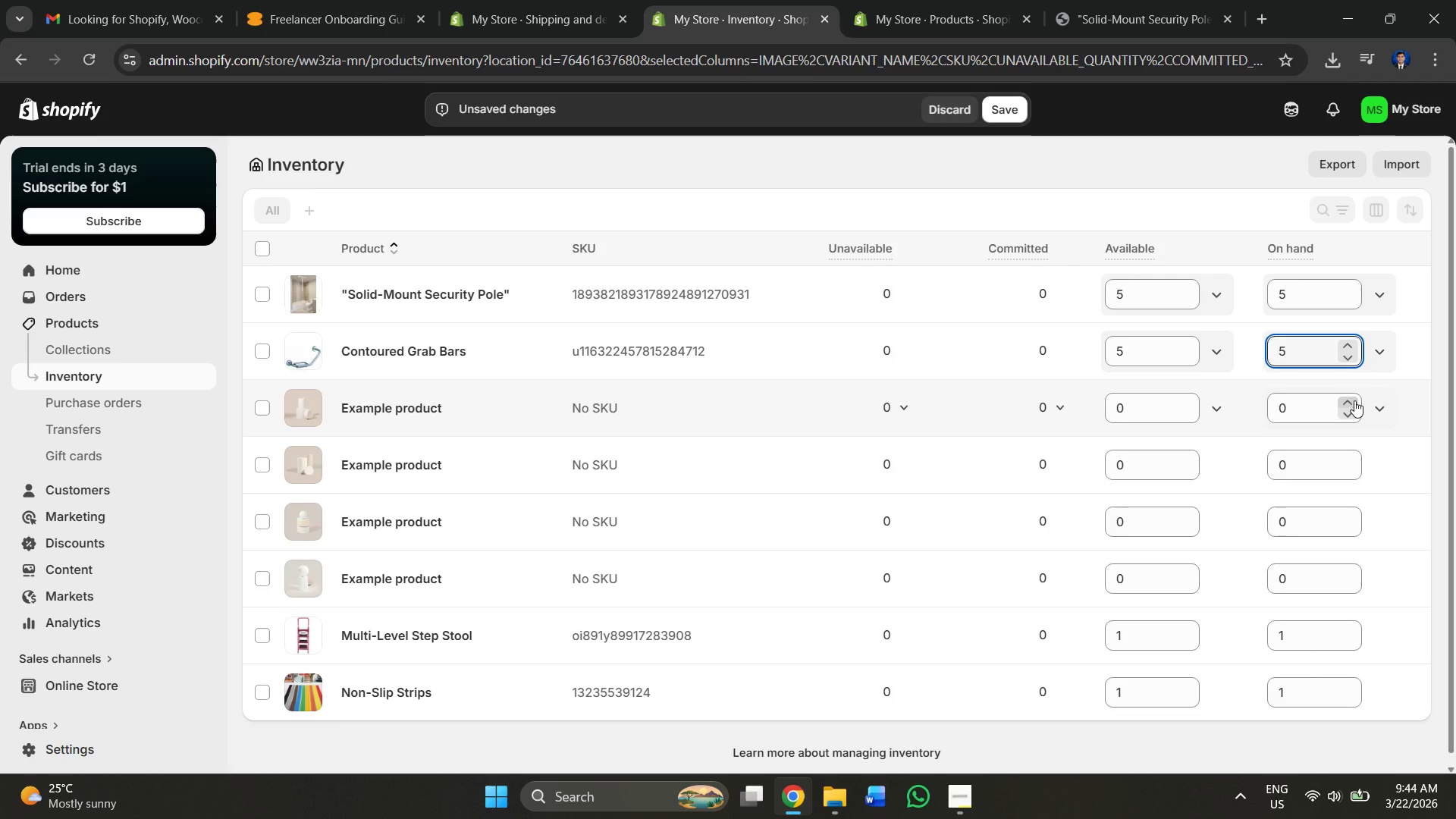 
double_click([1354, 400])
 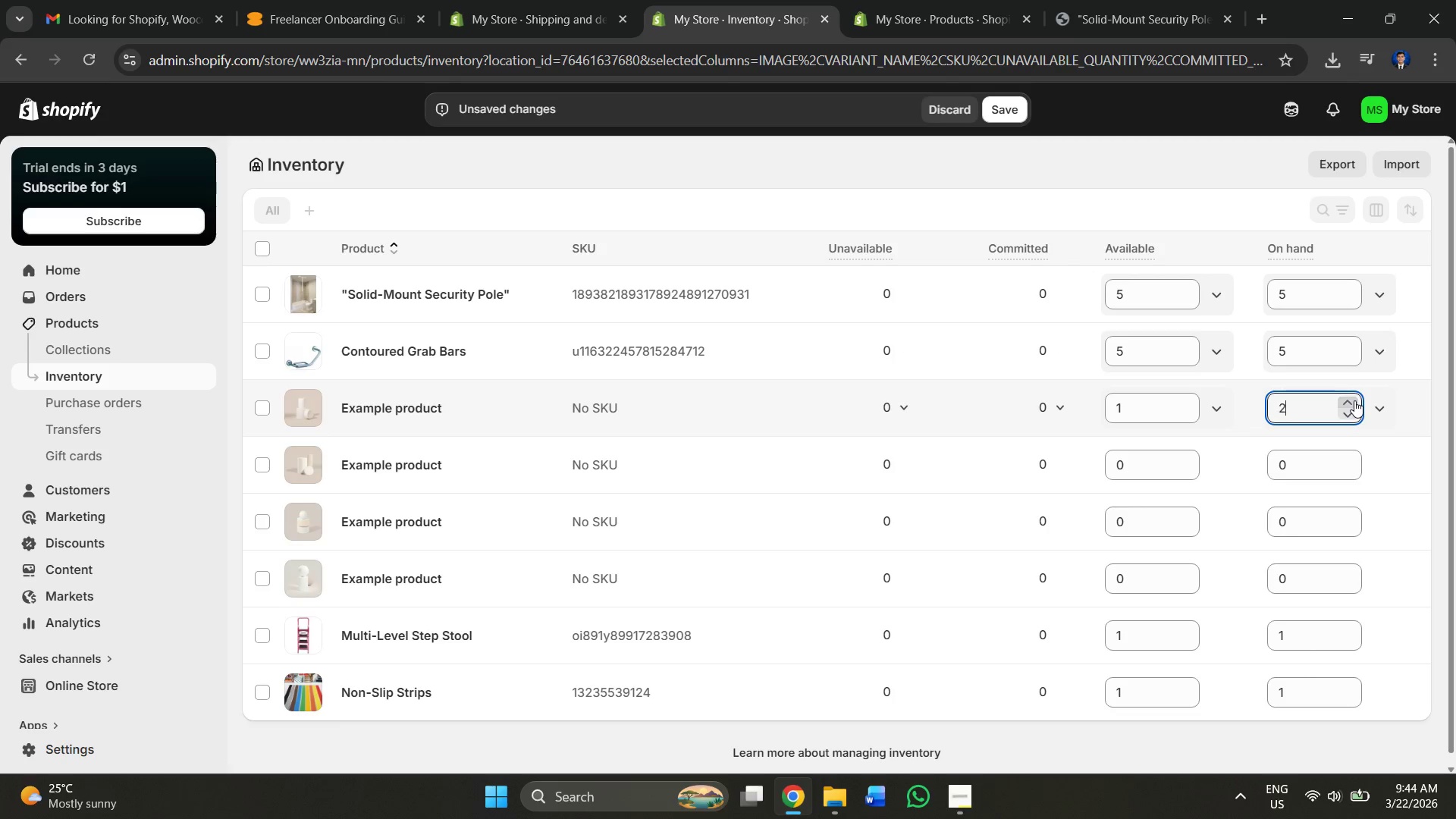 
triple_click([1354, 400])
 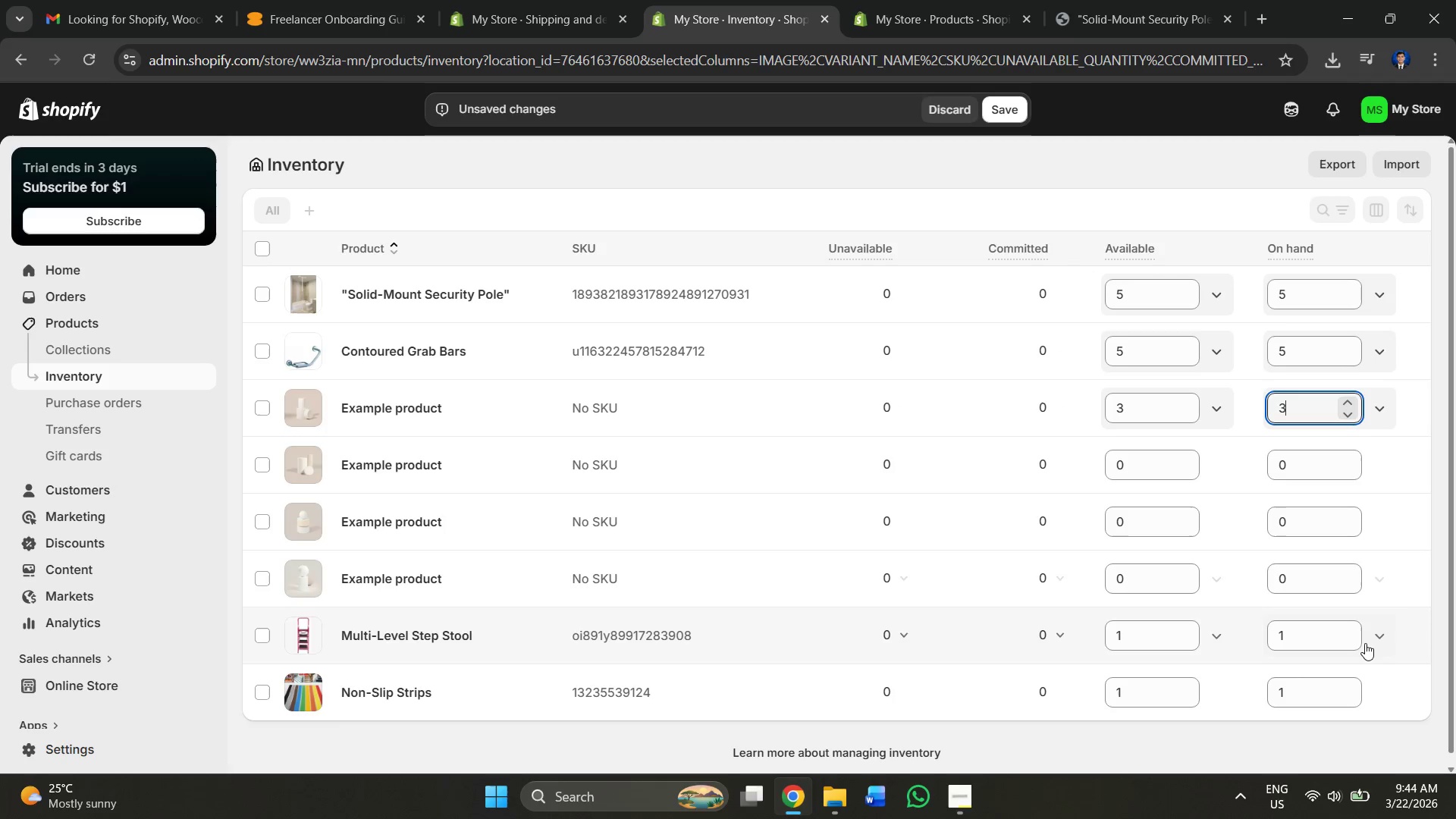 
wait(5.09)
 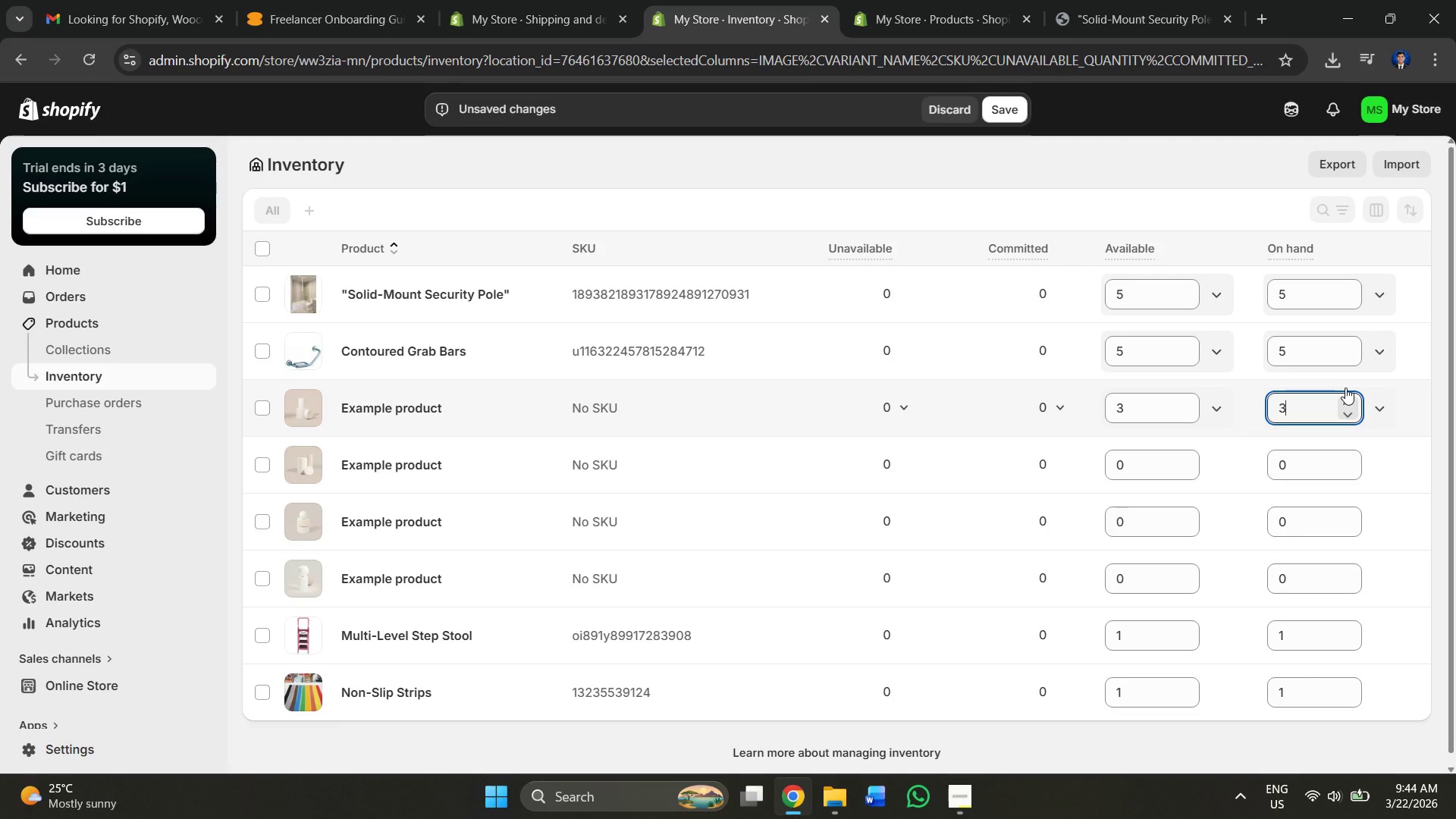 
double_click([1354, 631])
 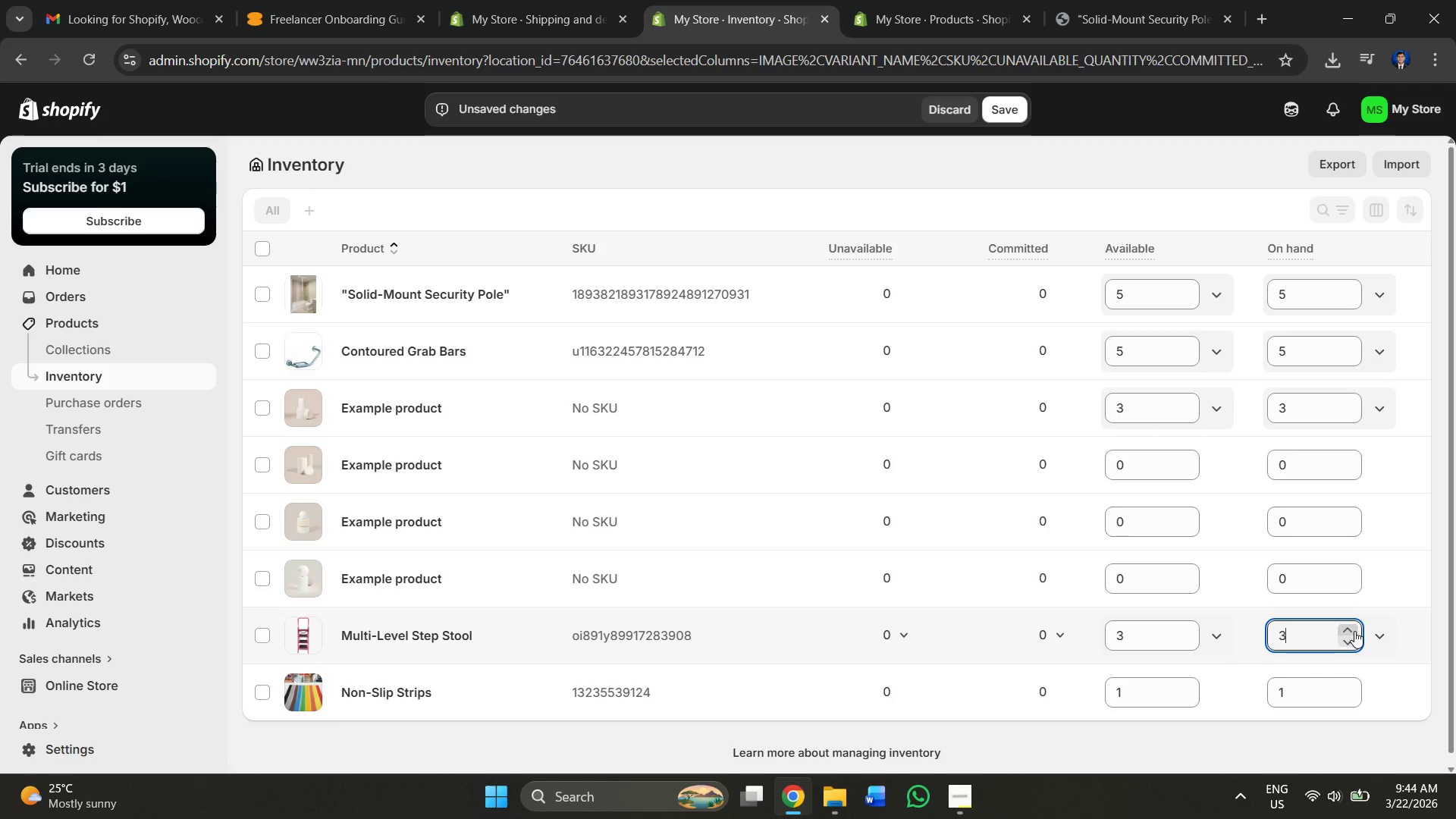 
triple_click([1354, 631])
 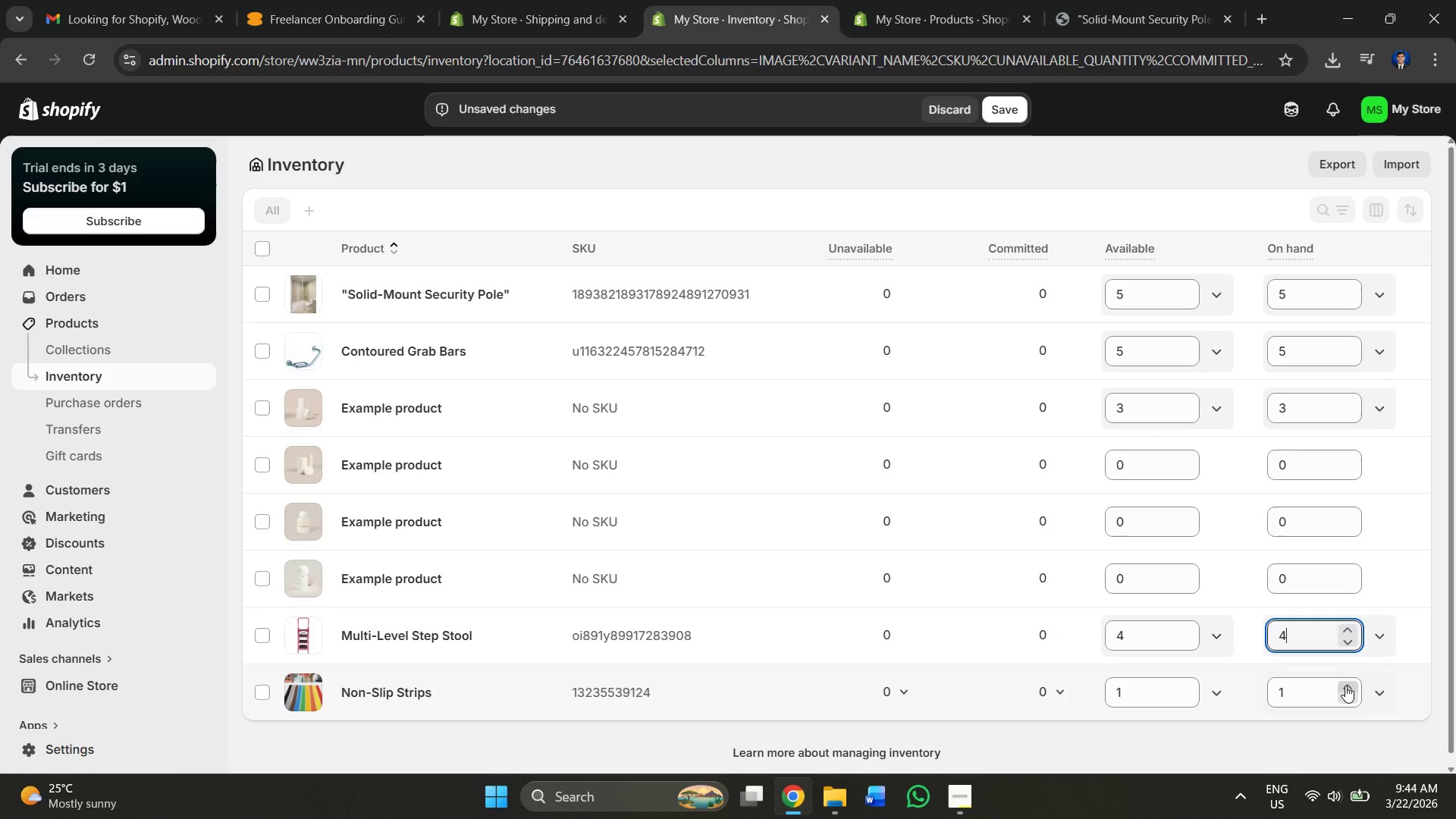 
double_click([1345, 686])
 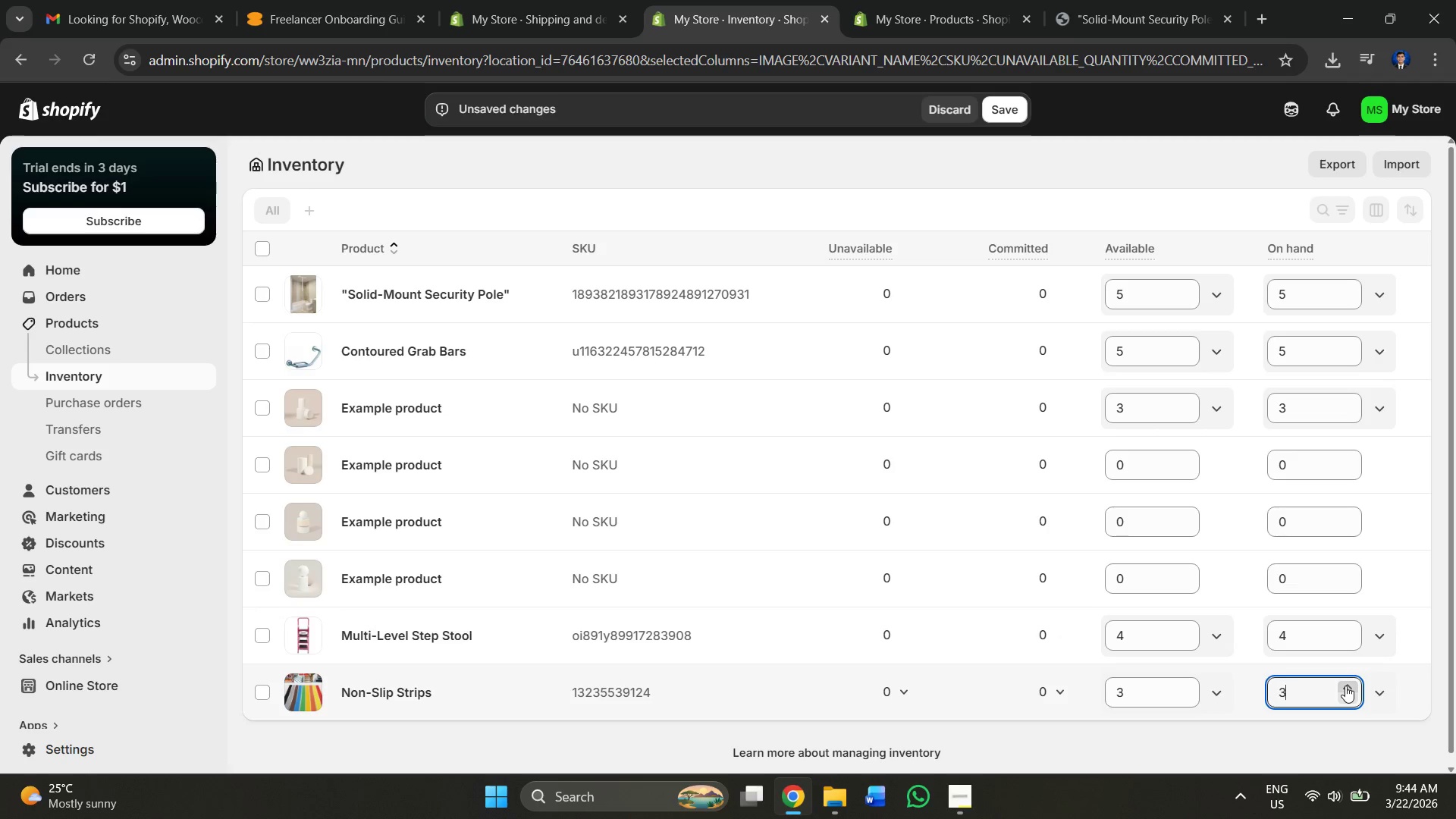 
triple_click([1345, 686])
 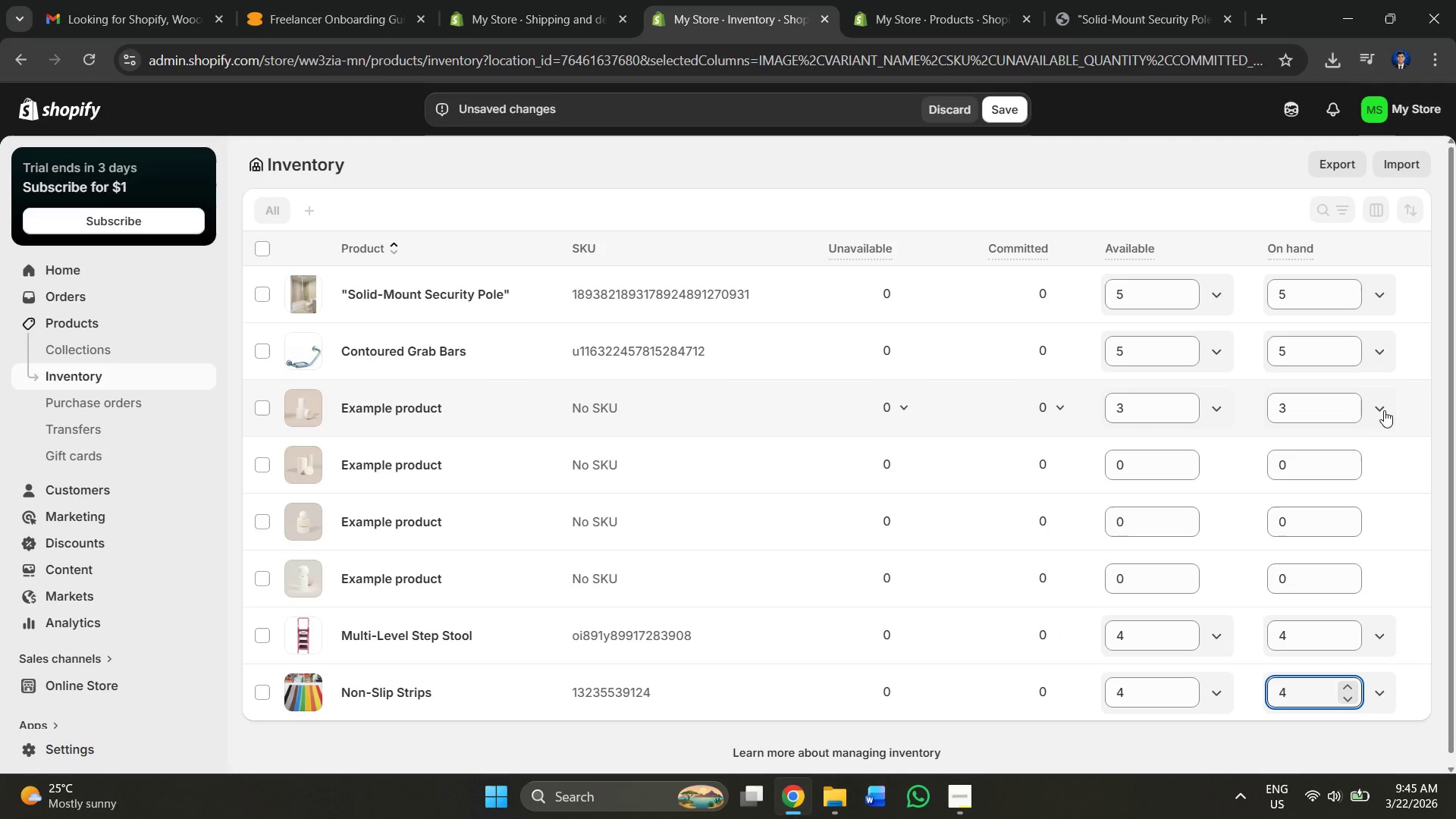 
left_click([1381, 414])
 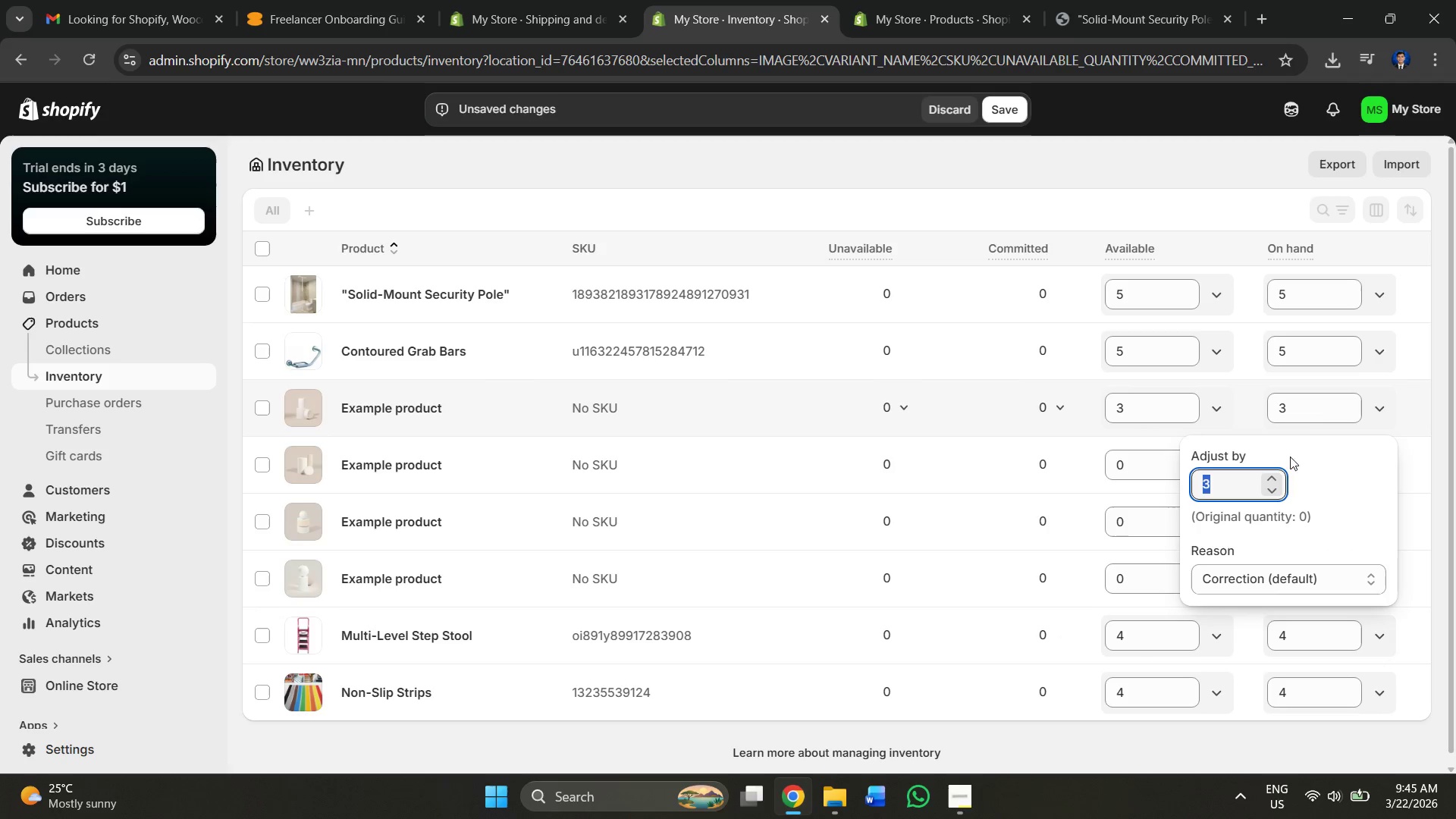 
left_click([1313, 406])
 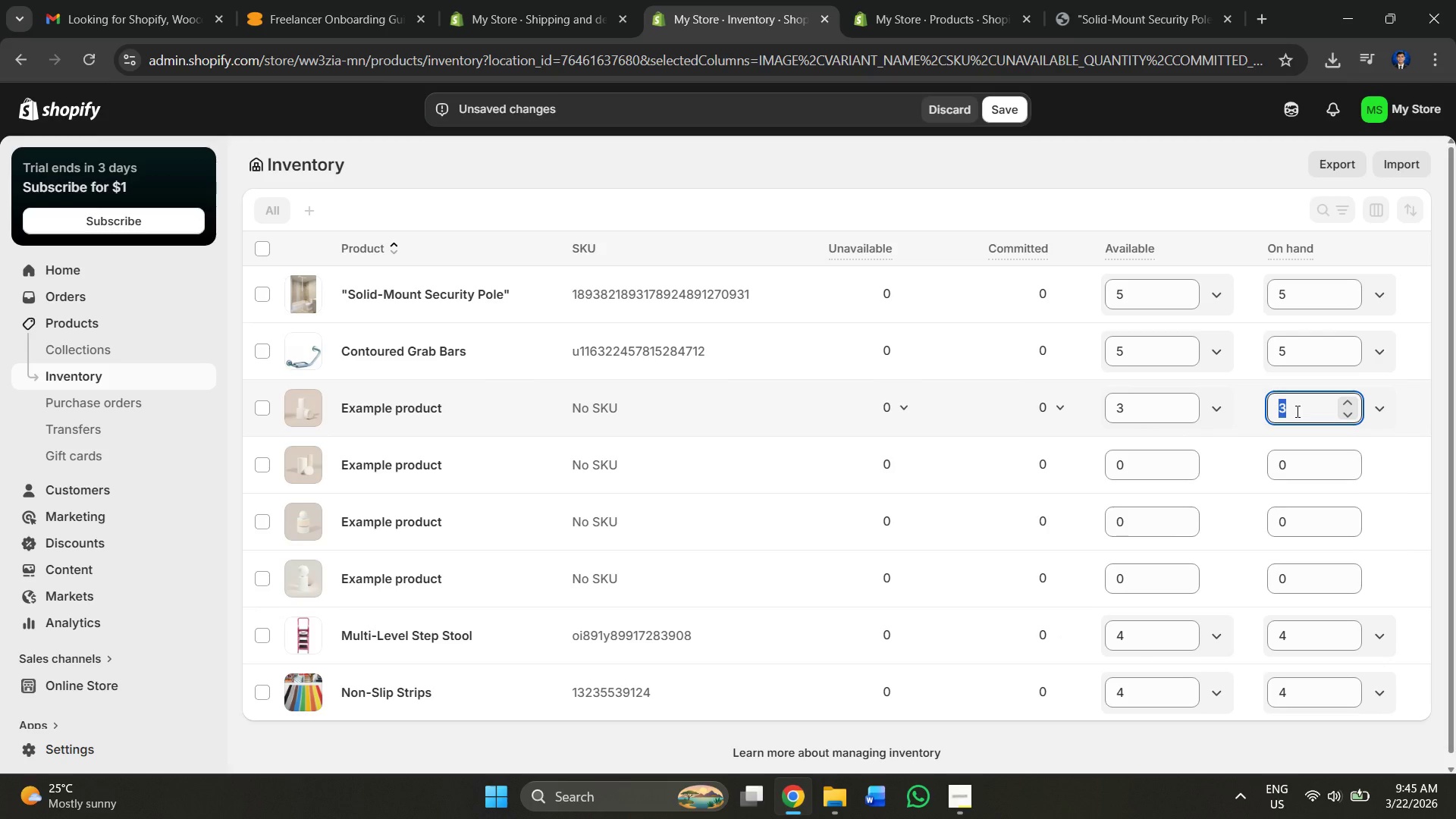 
key(Backspace)
 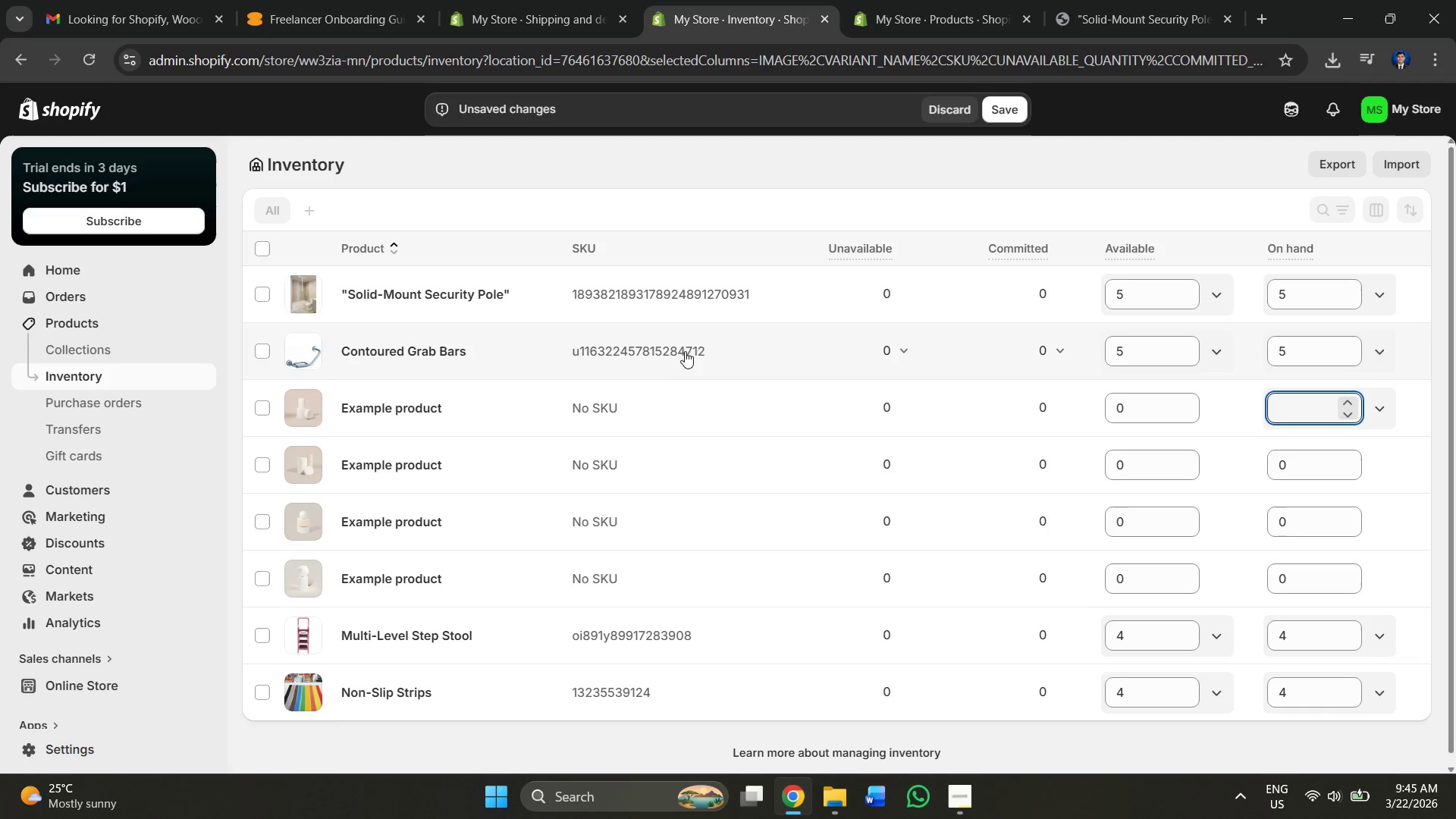 
left_click([1014, 104])
 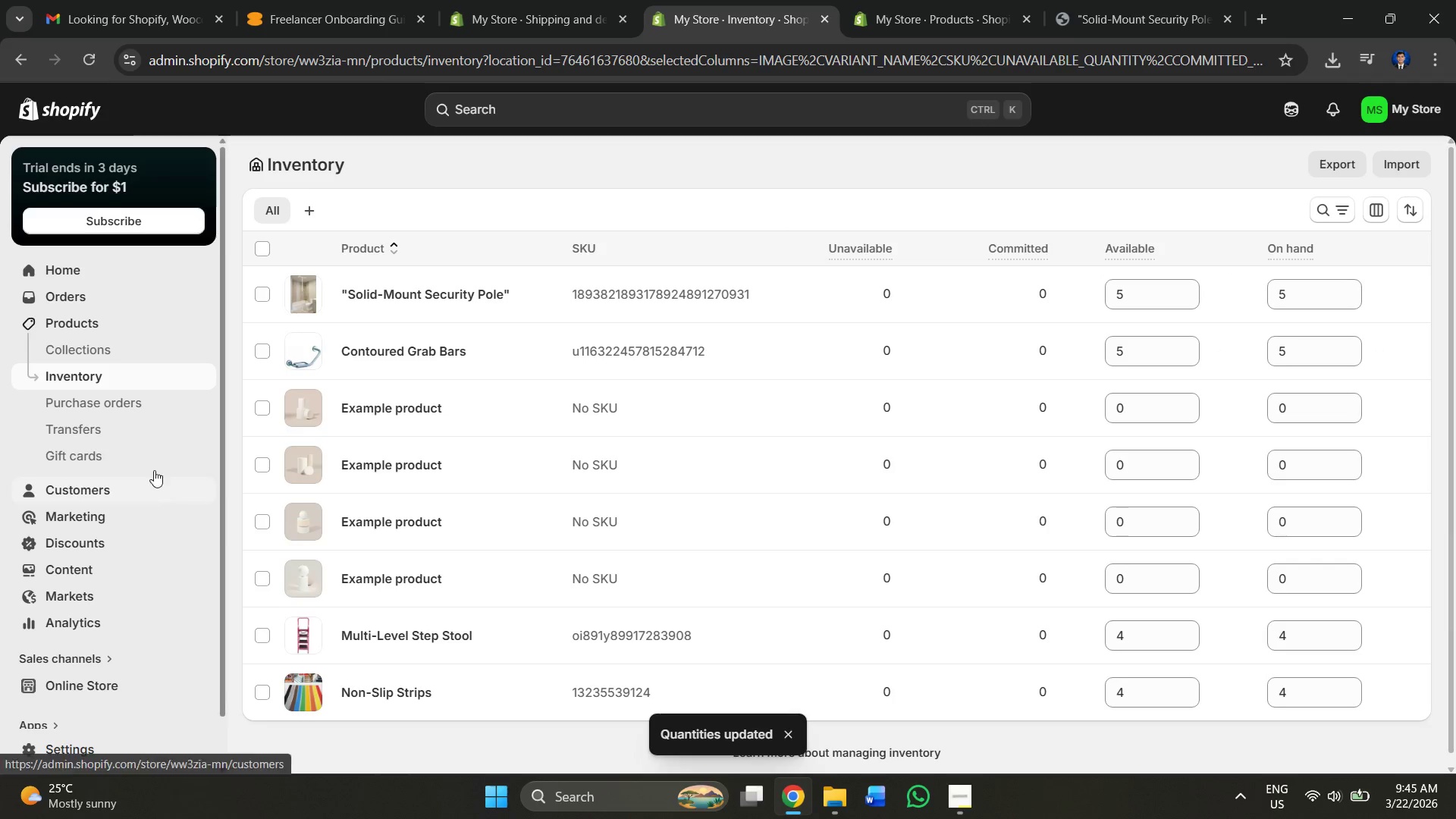 
left_click([143, 402])
 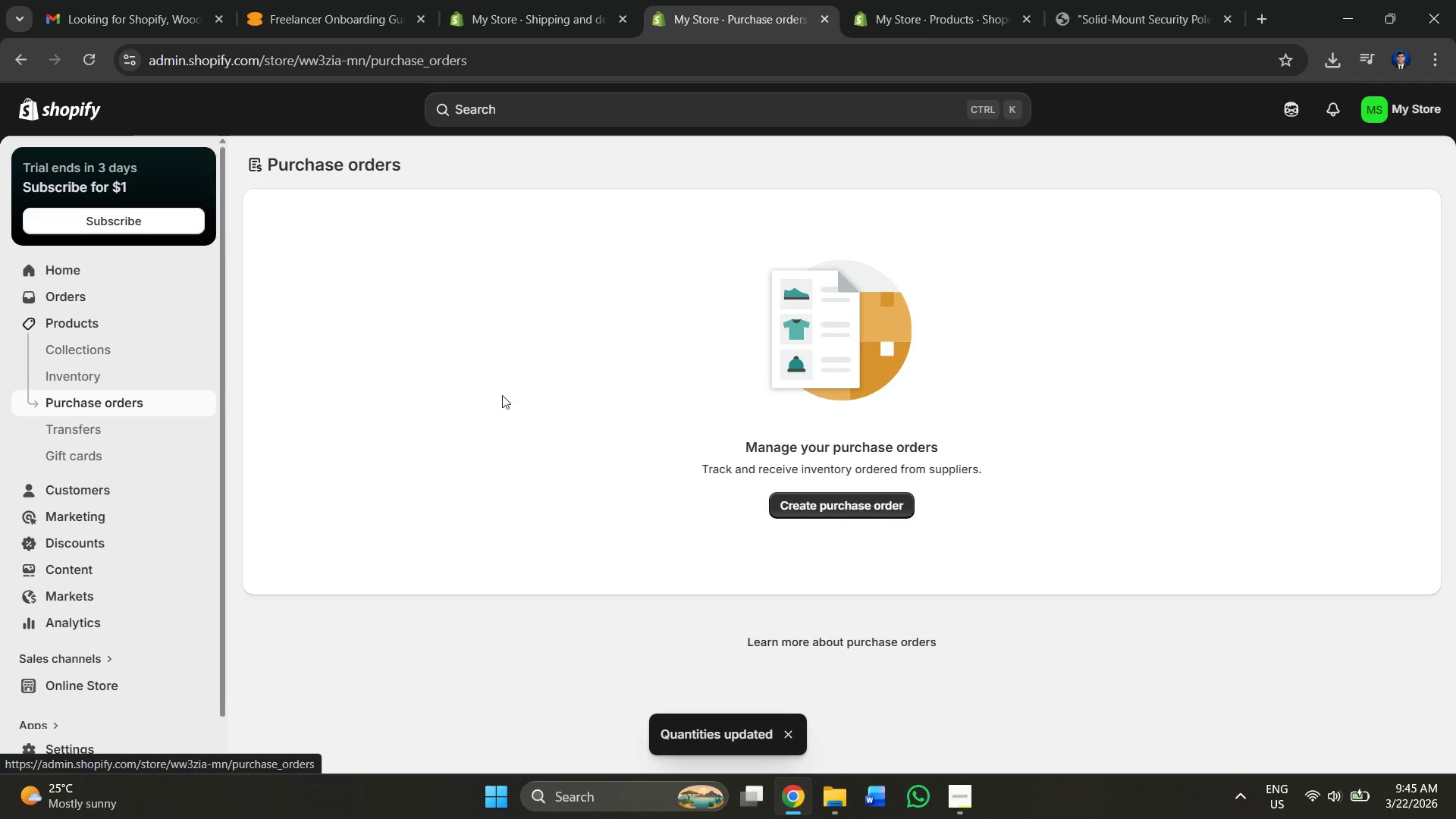 
left_click([833, 509])
 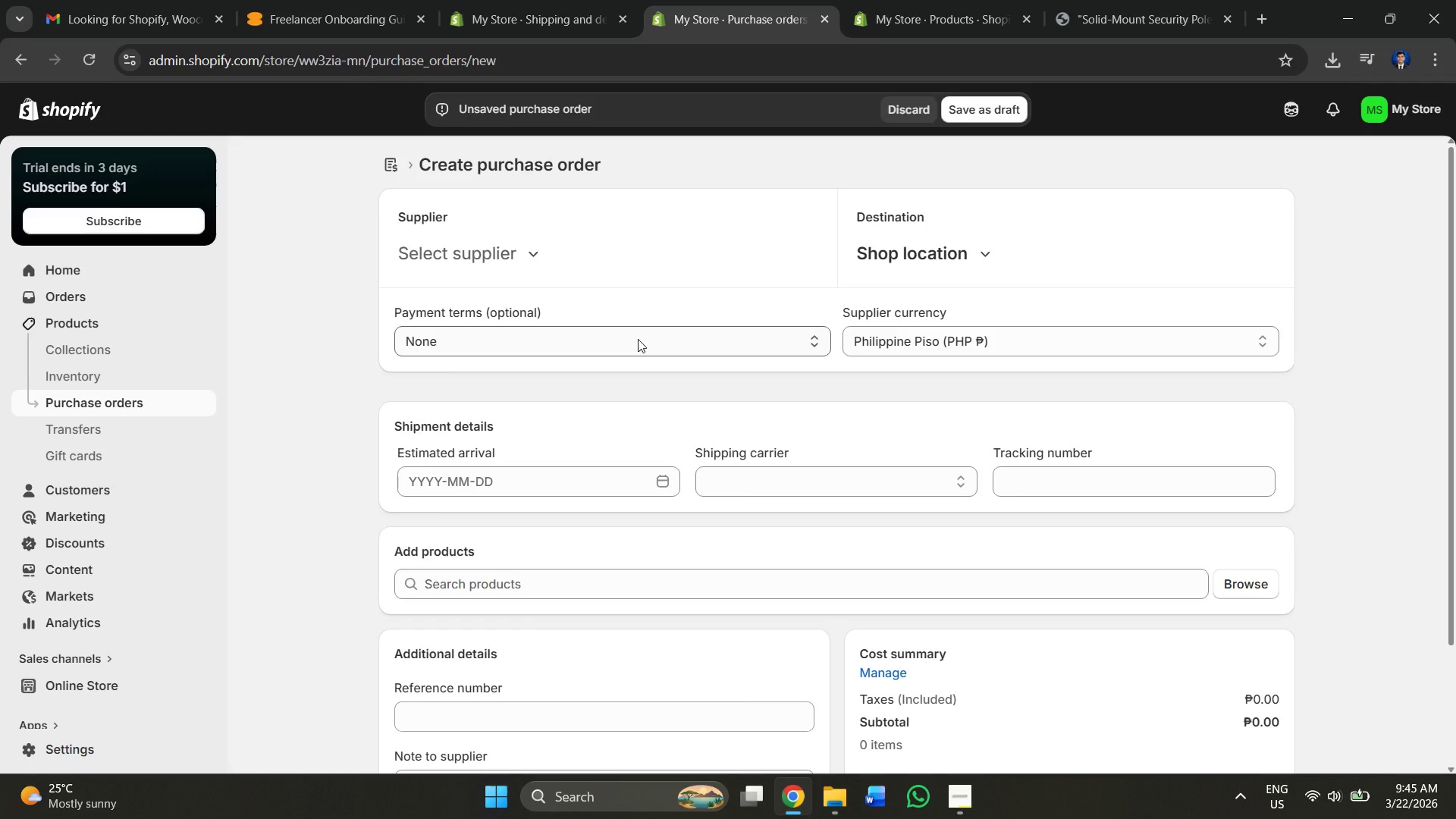 
left_click([637, 350])
 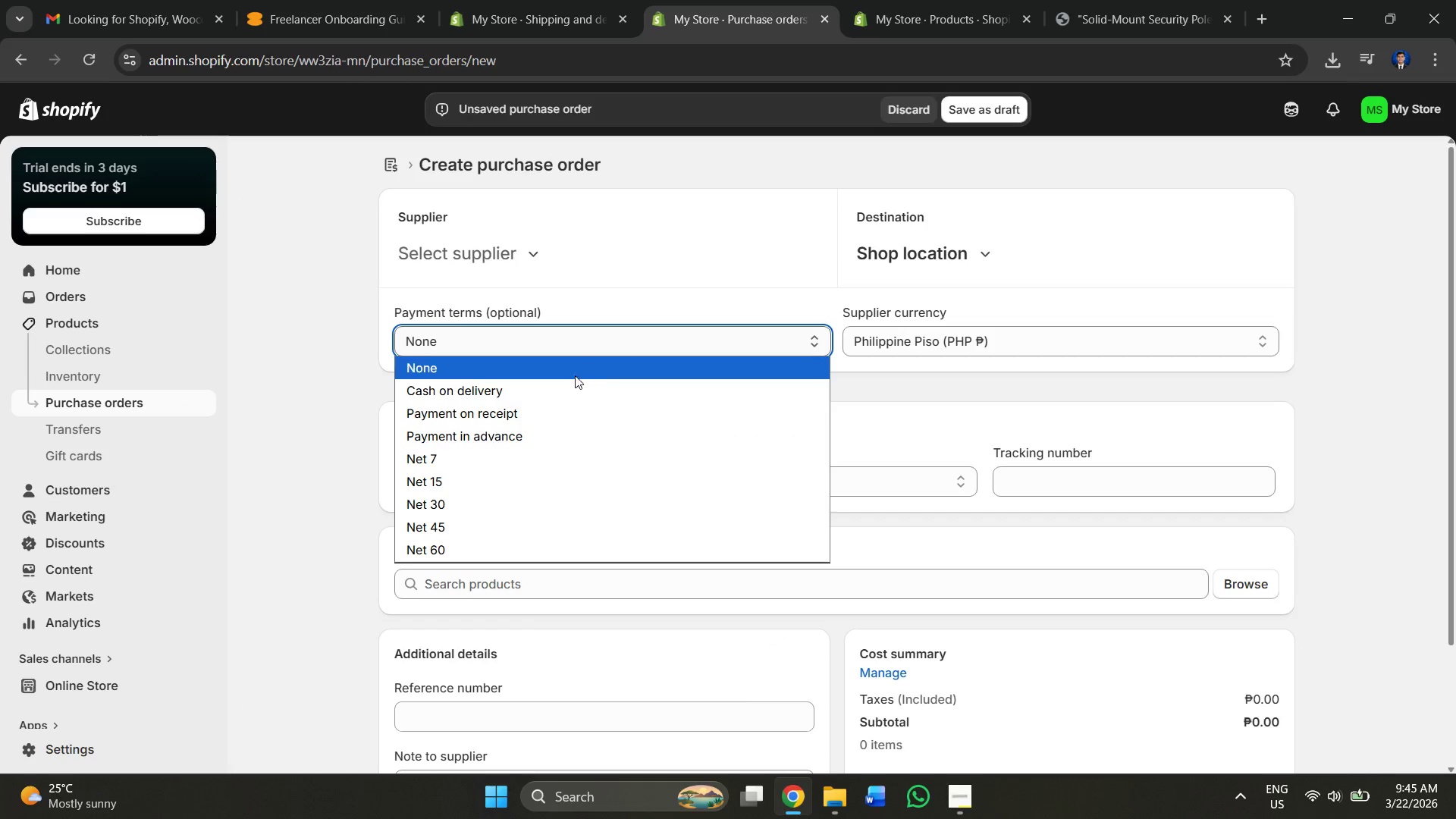 
left_click([564, 391])
 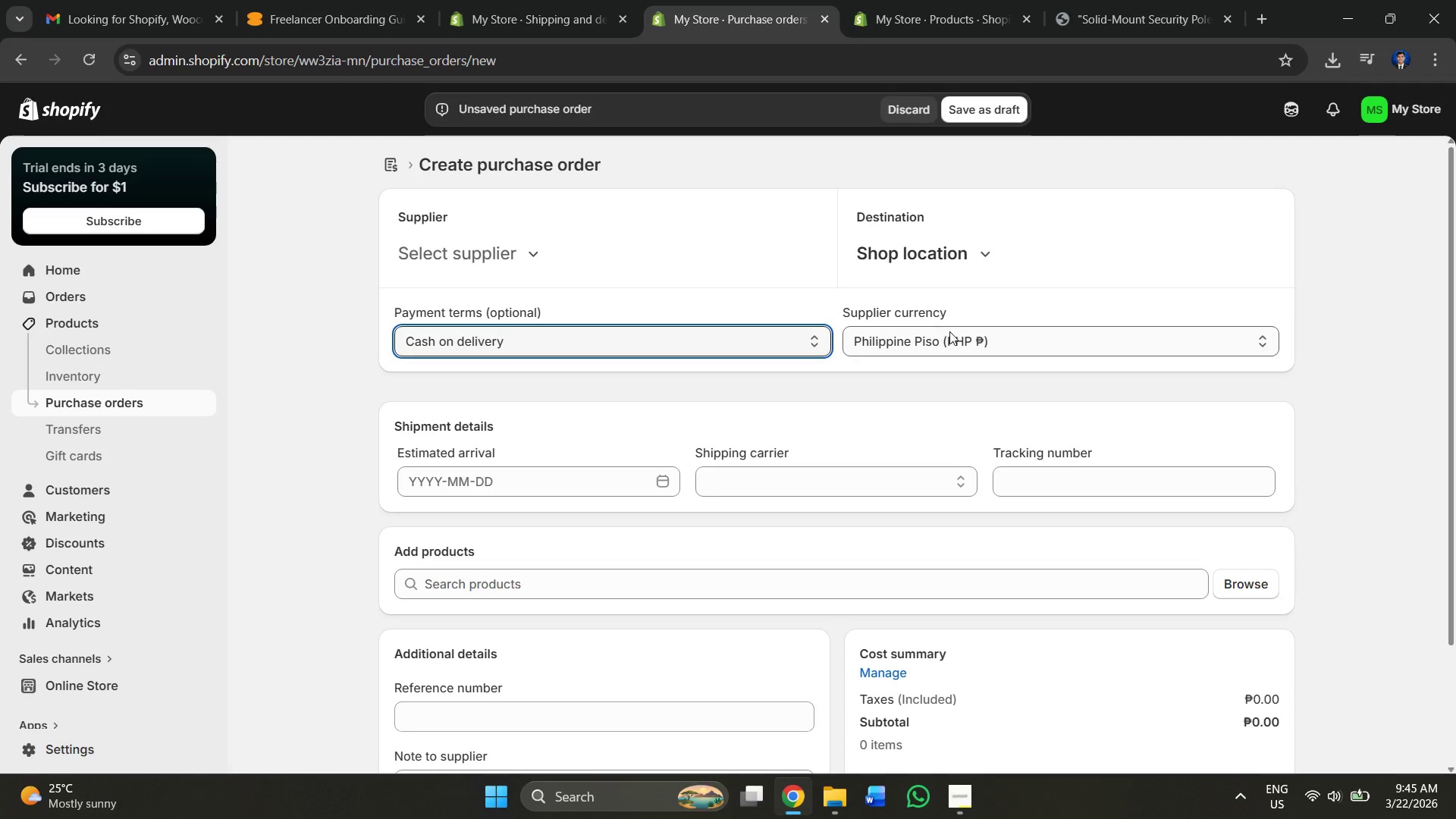 
left_click([949, 335])
 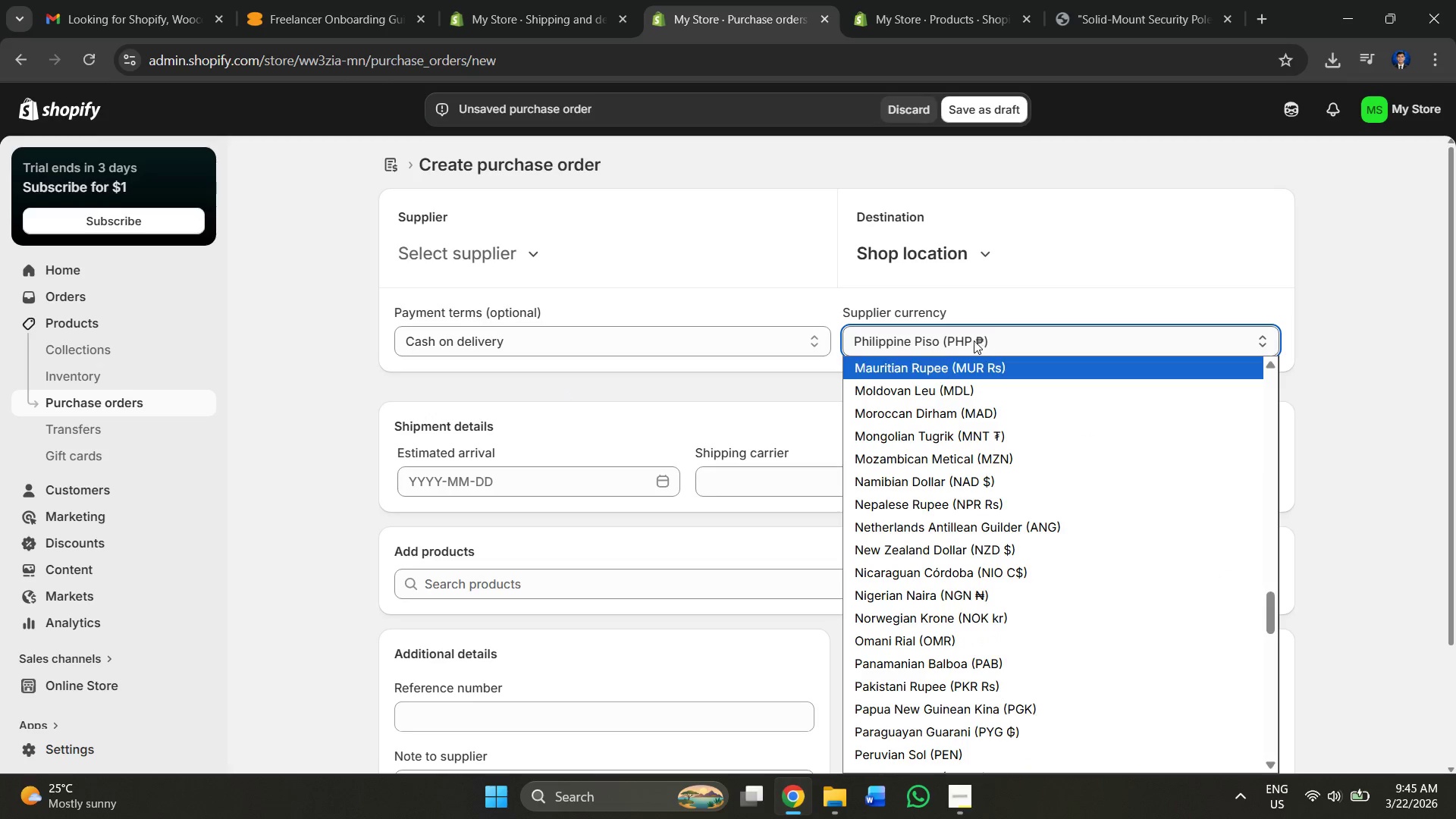 
type(us)
 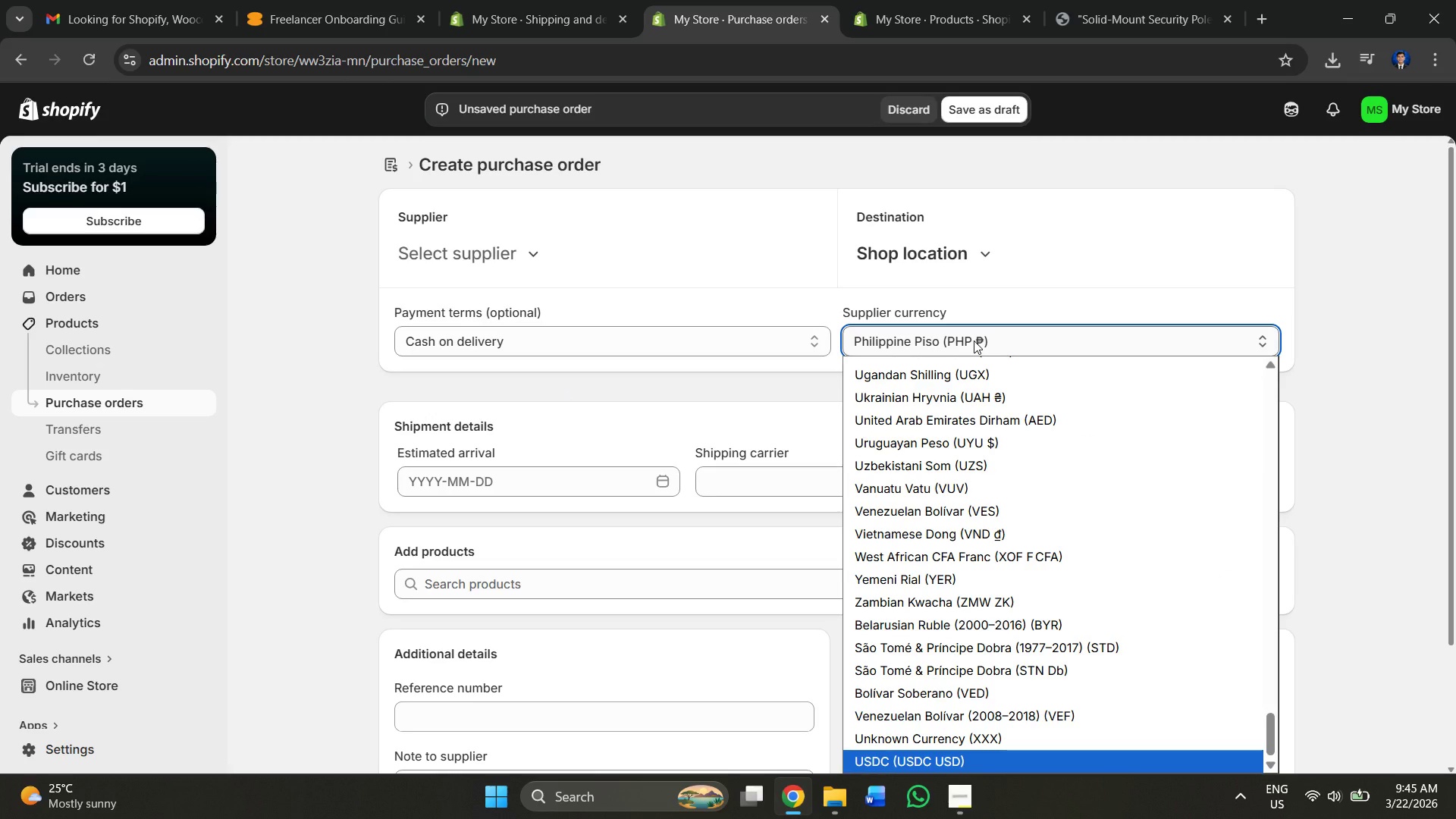 
type(du)
 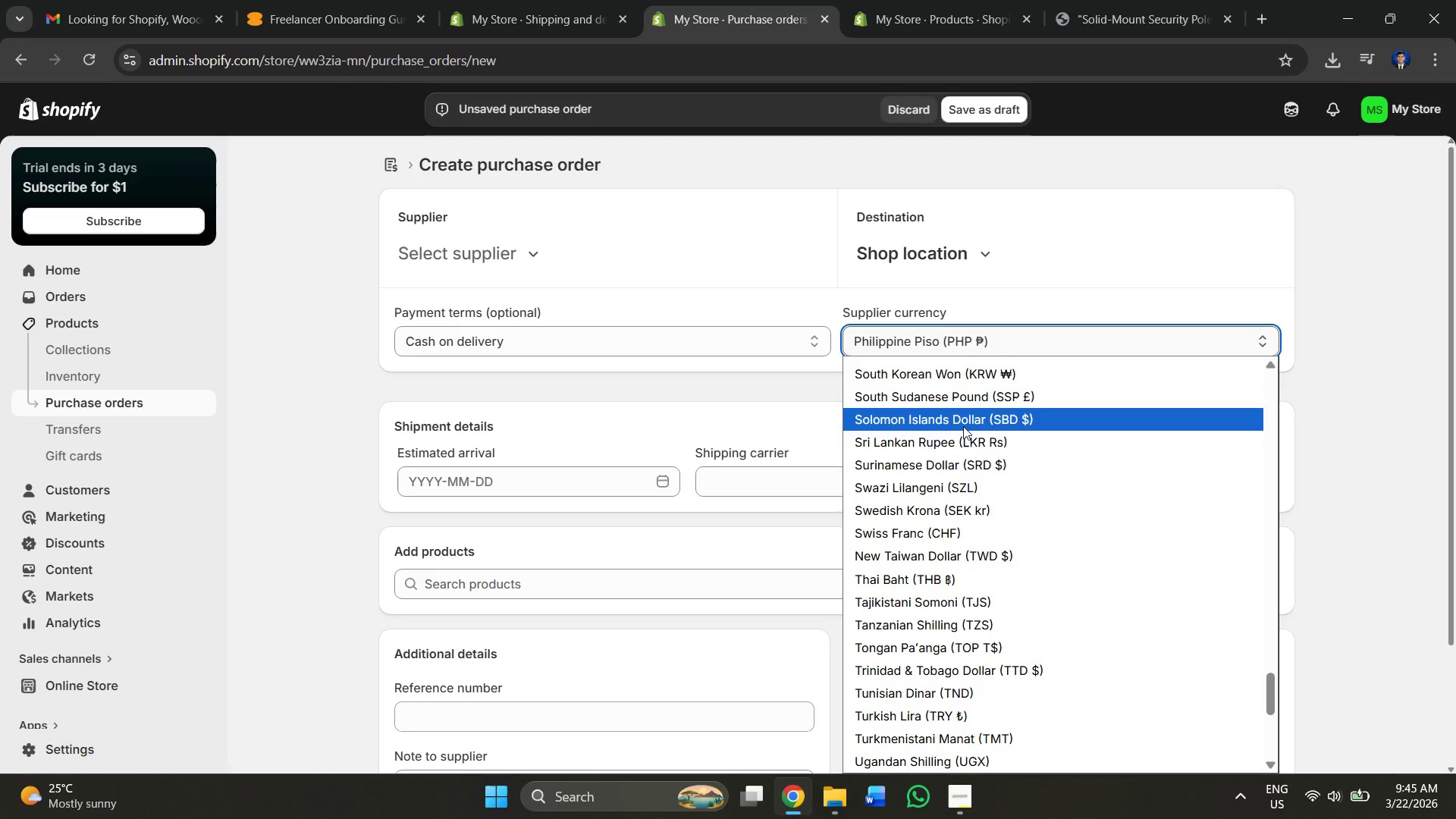 
type(su)
 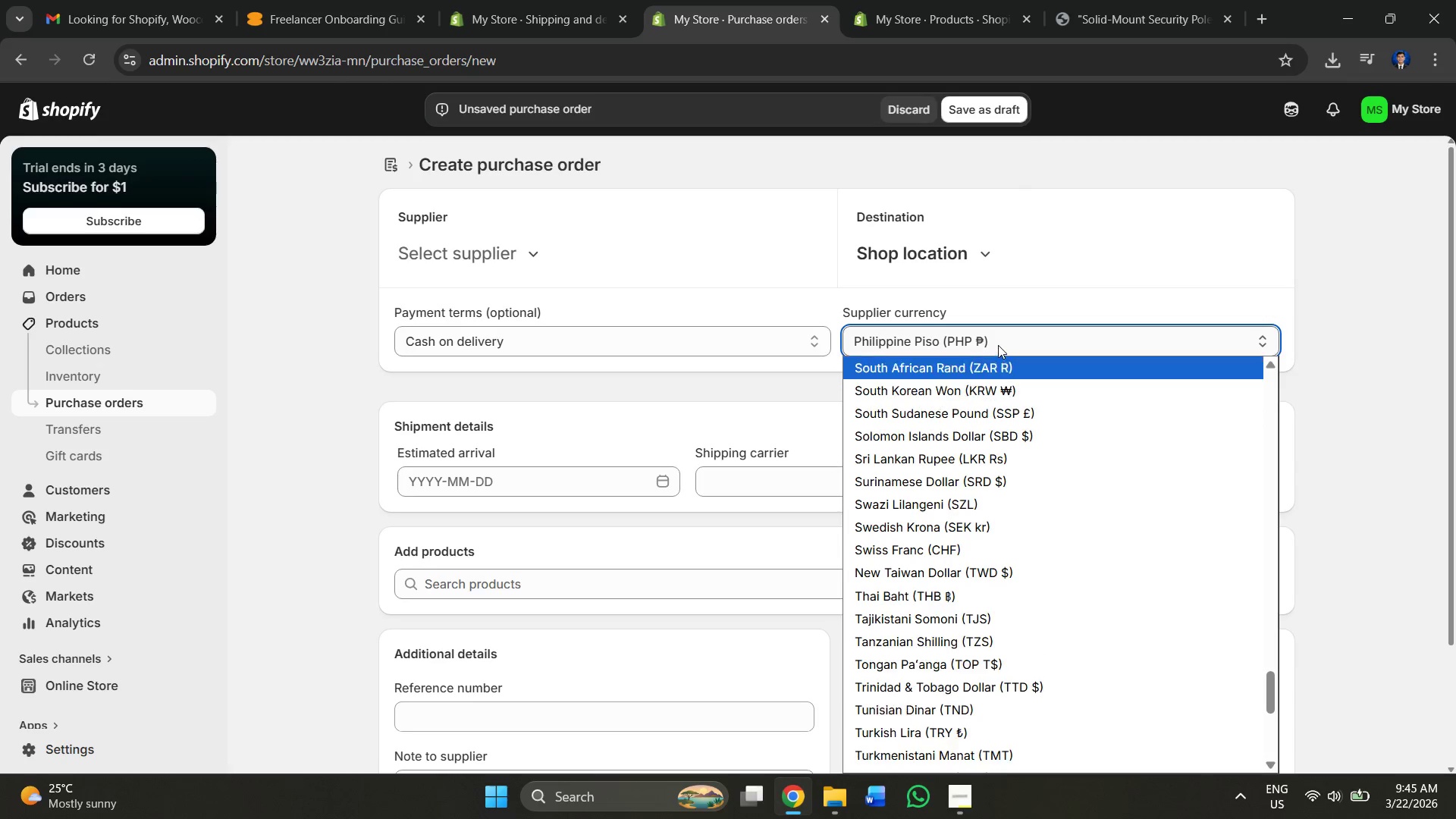 
left_click([998, 343])
 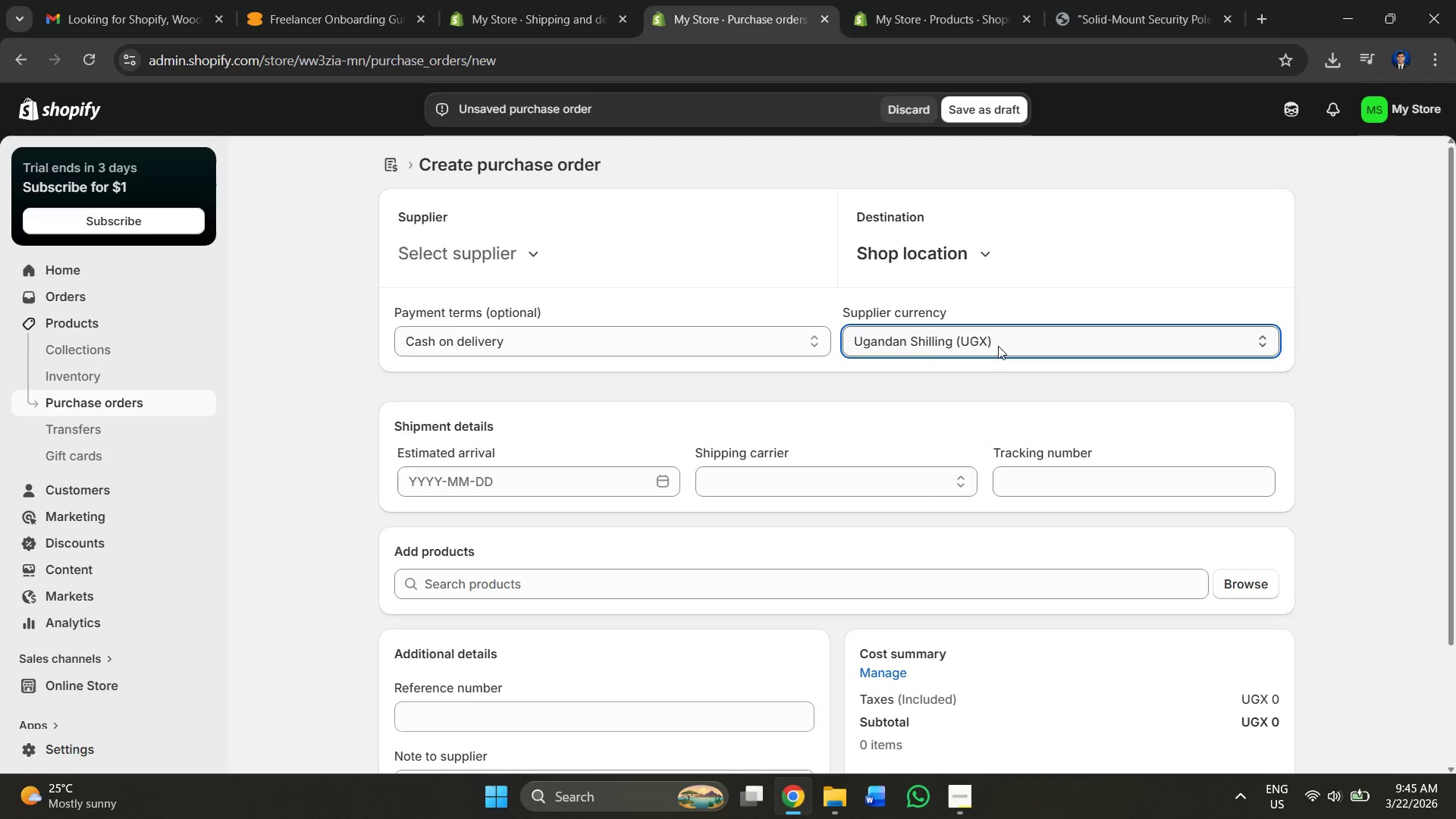 
key(U)
 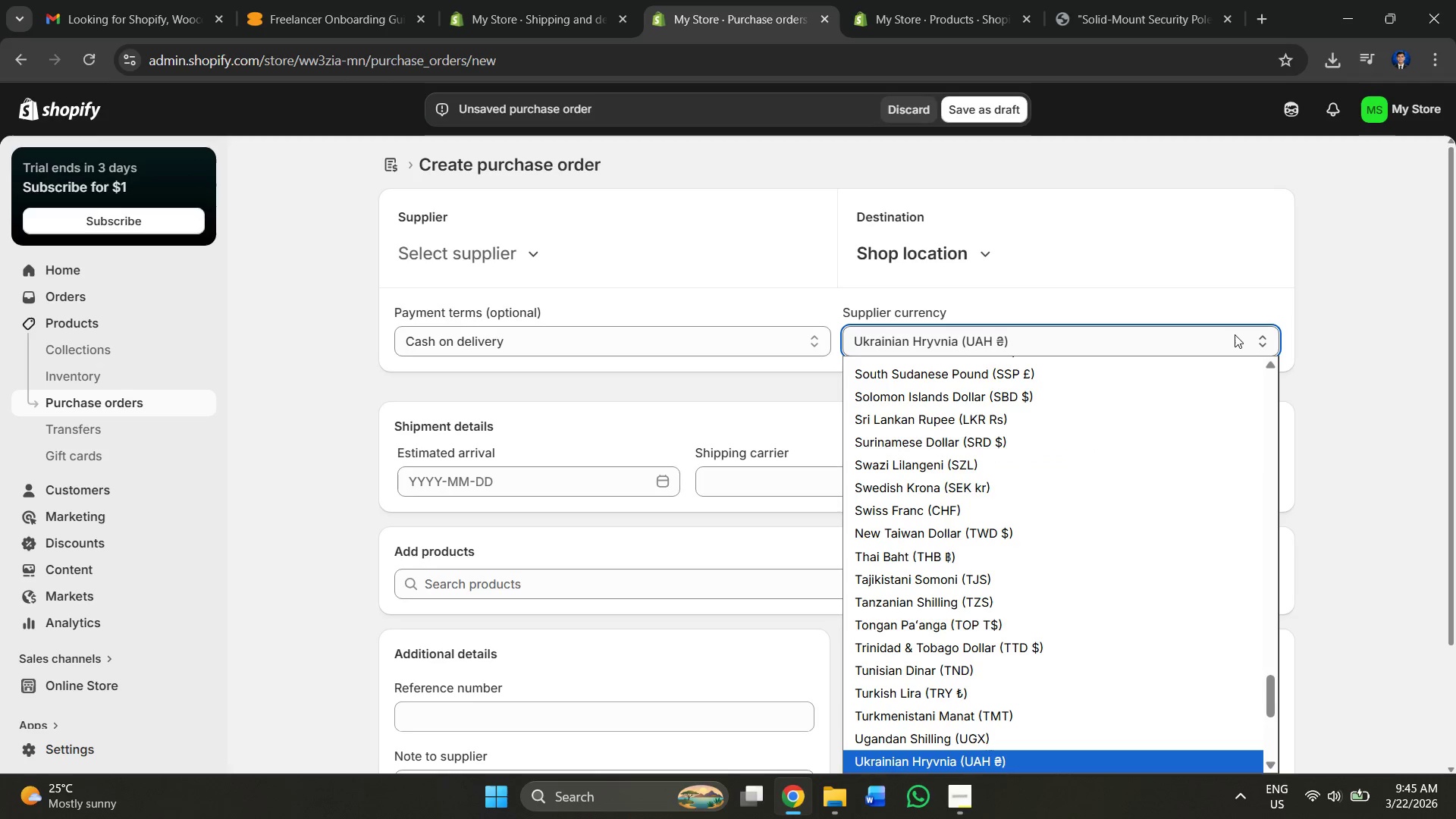 
key(U)
 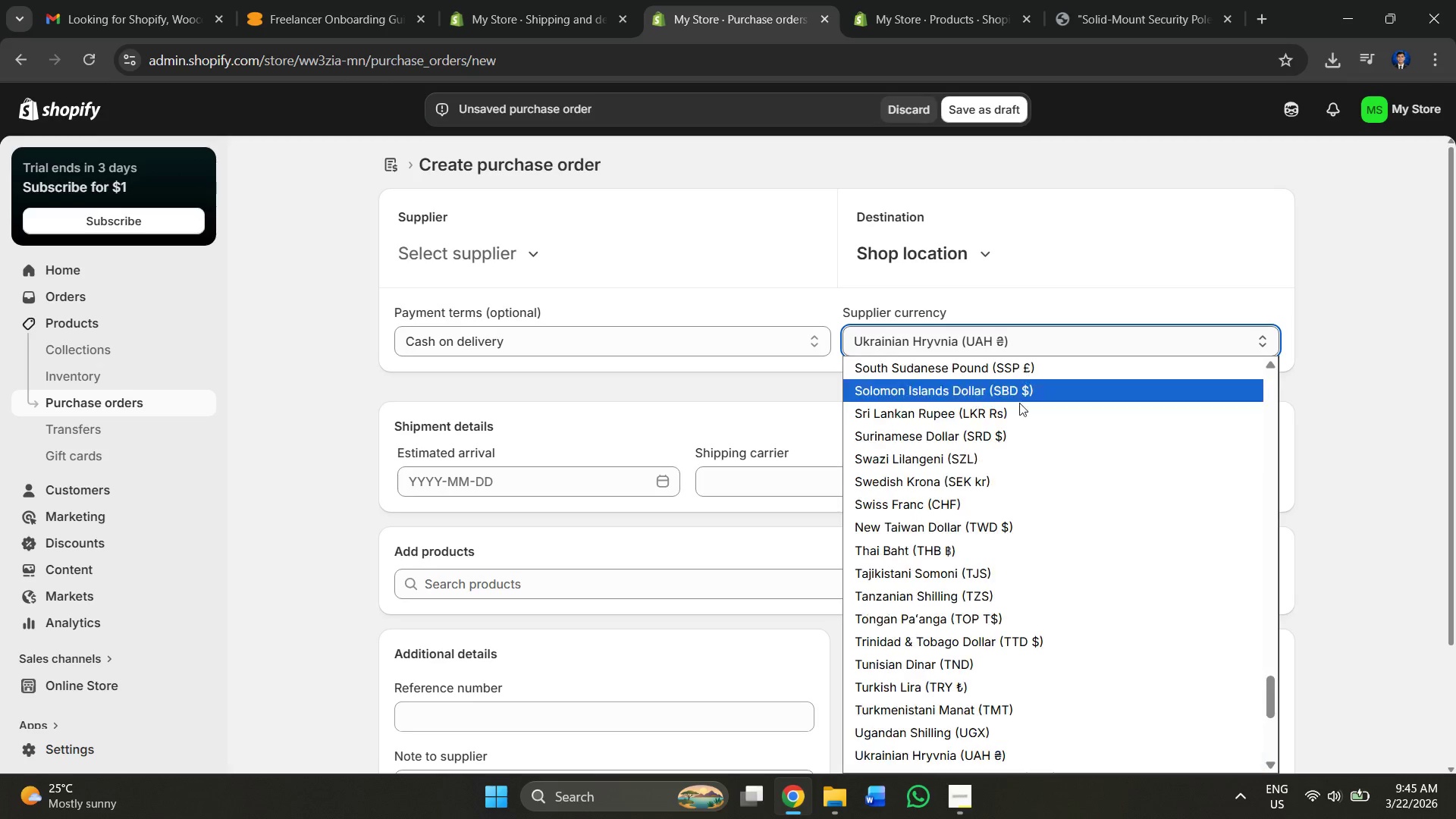 
scroll: coordinate [1021, 597], scroll_direction: down, amount: 9.0
 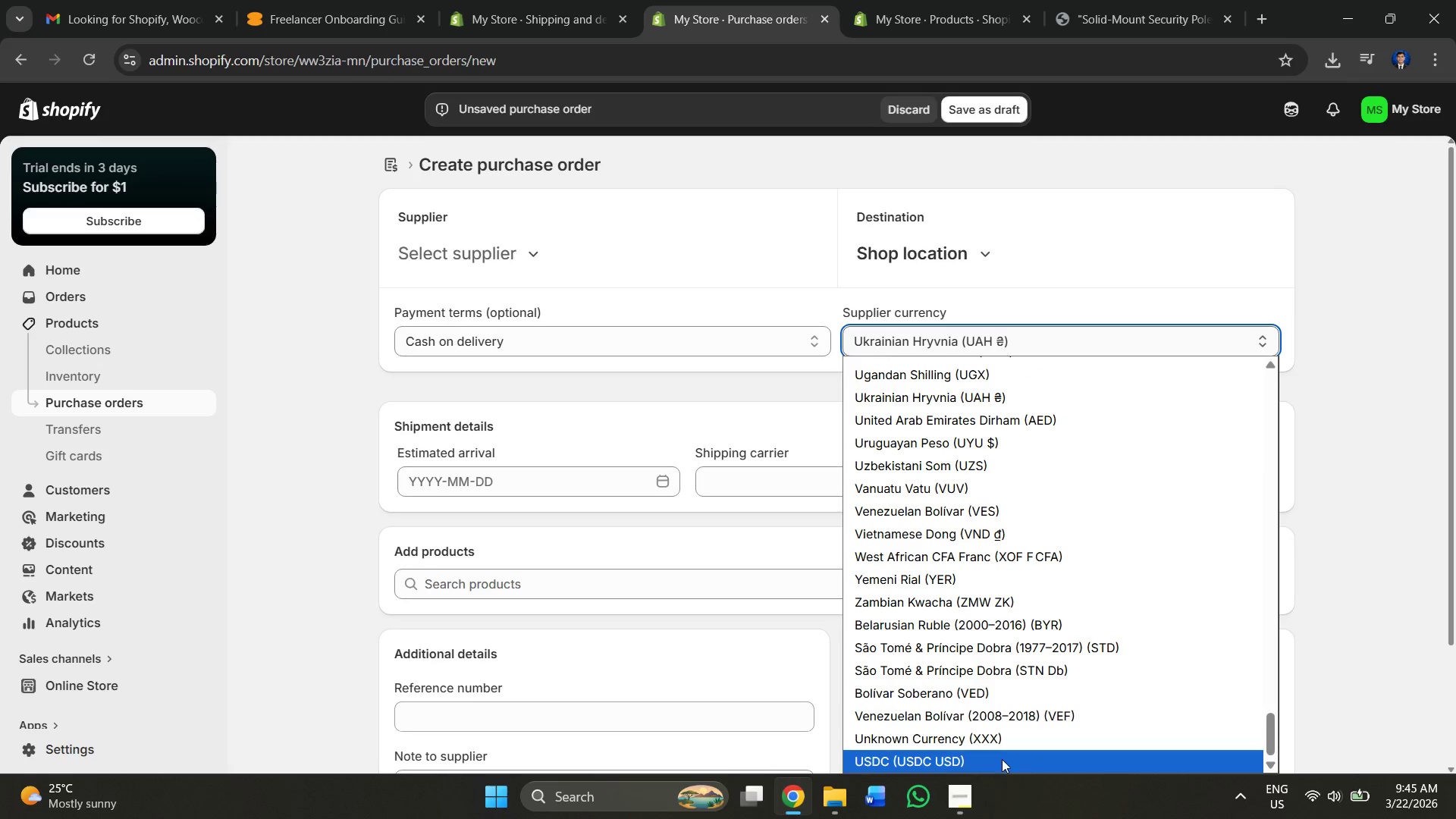 
left_click([1000, 756])
 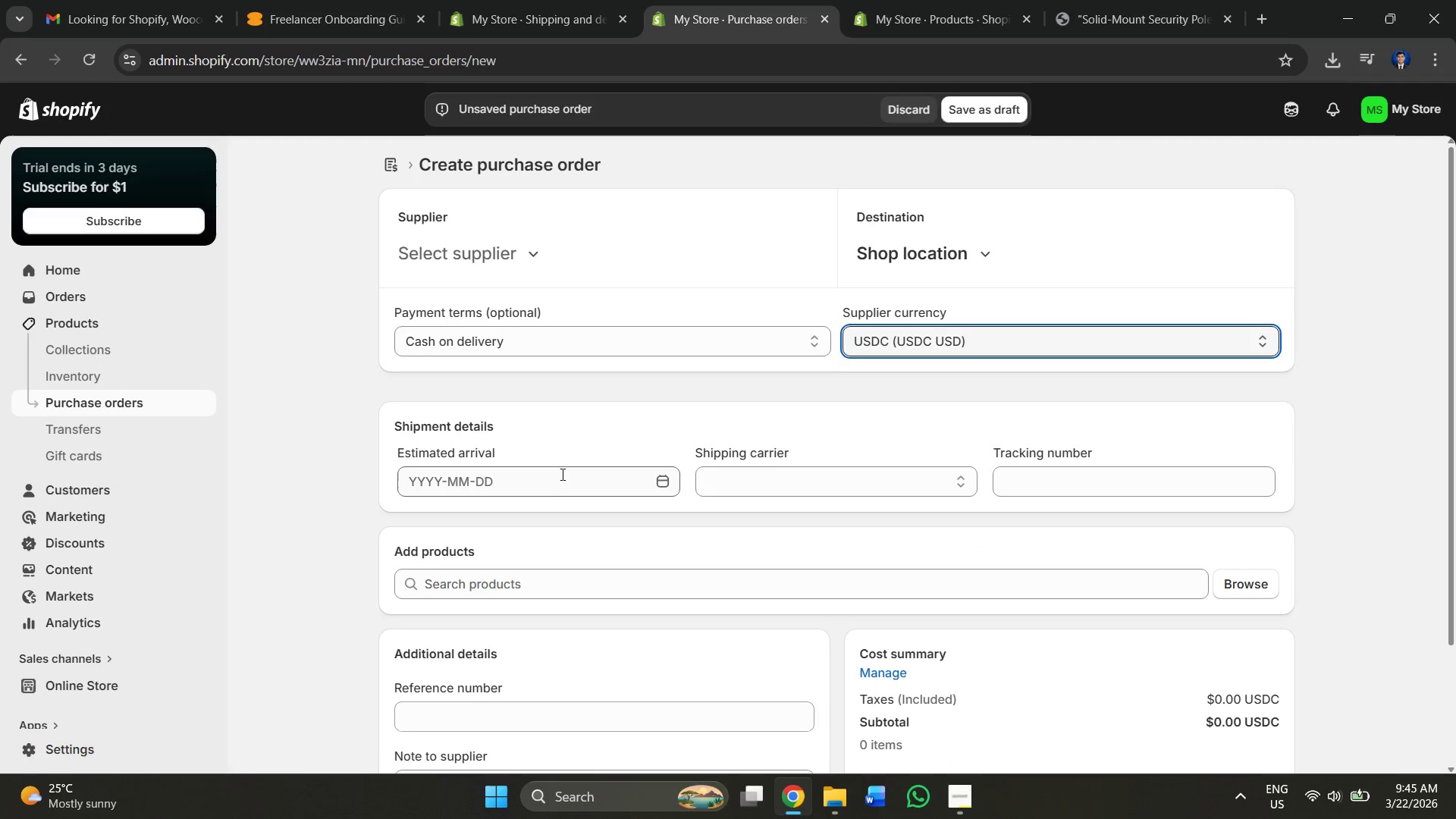 
left_click([560, 472])
 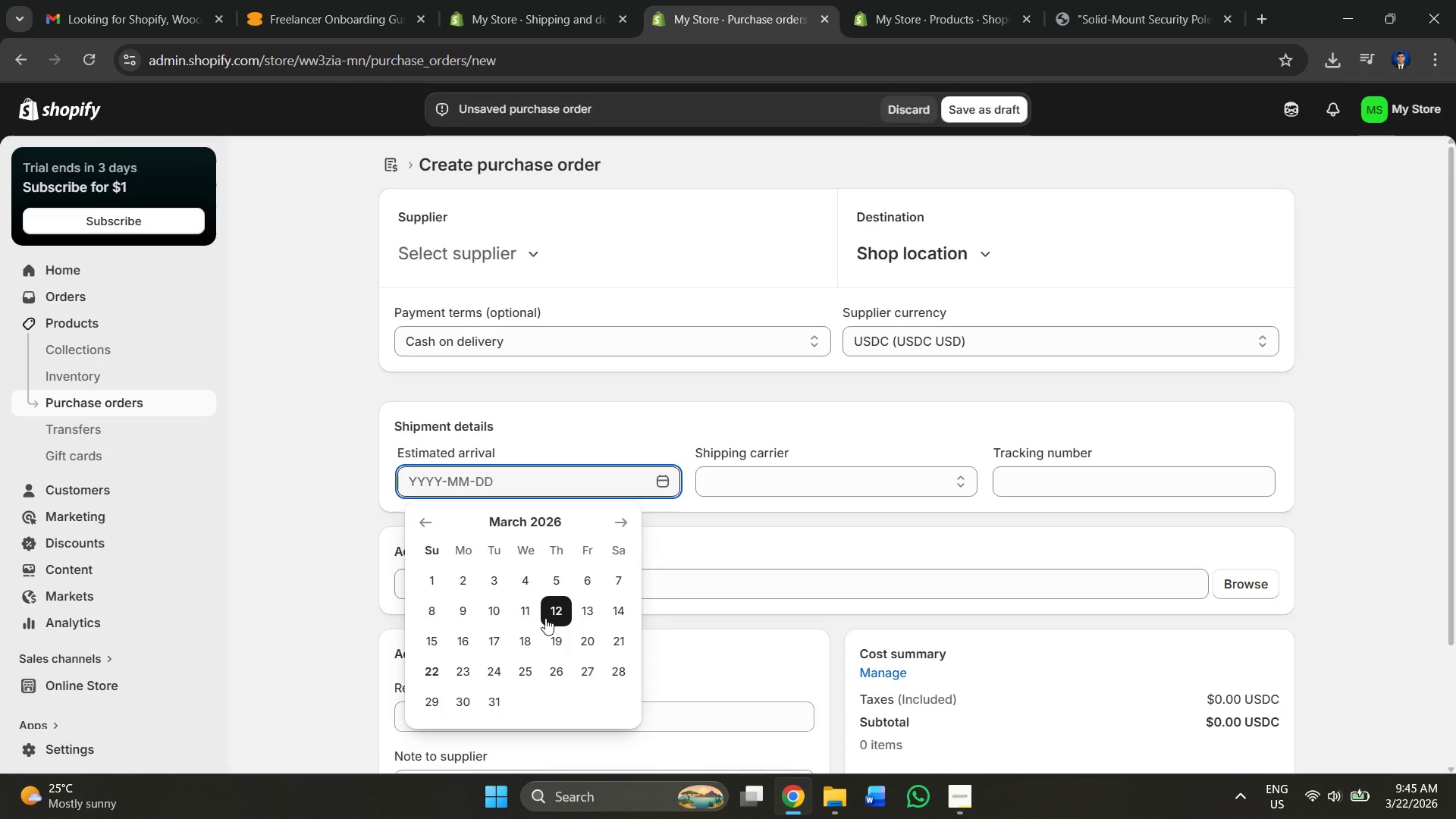 
wait(14.12)
 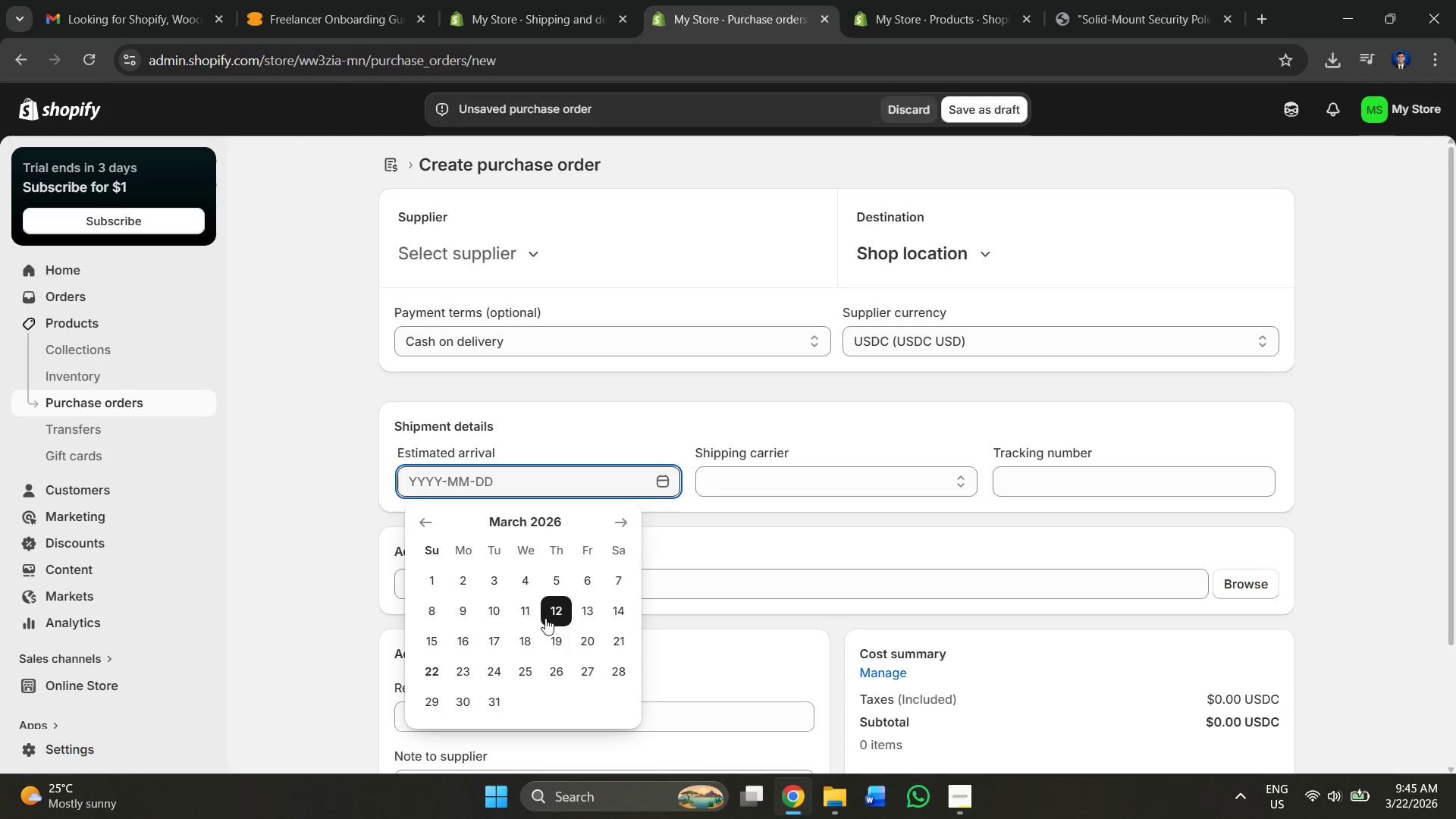 
left_click([718, 479])
 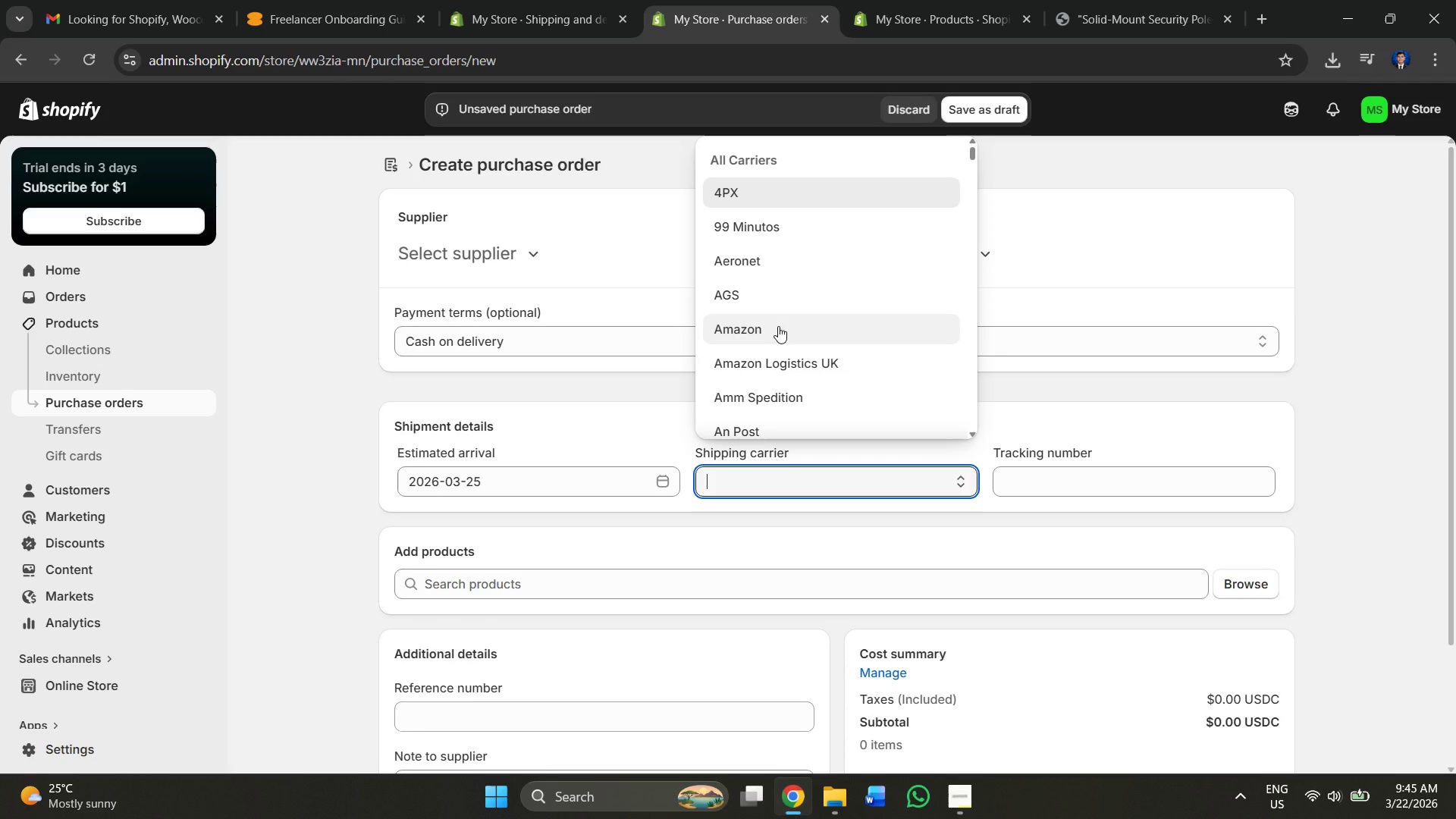 
key(Alt+AltLeft)
 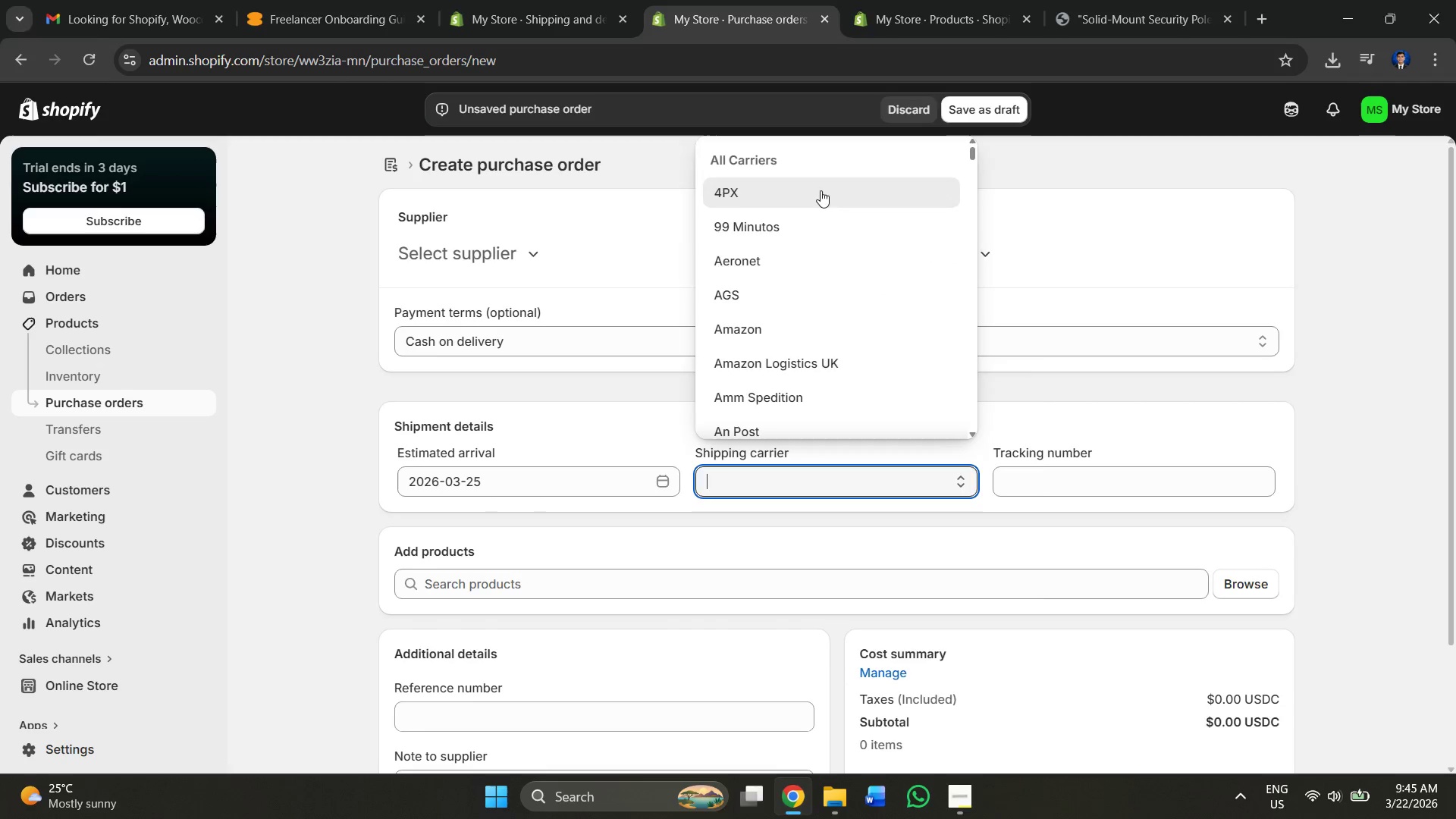 
key(Alt+Tab)